 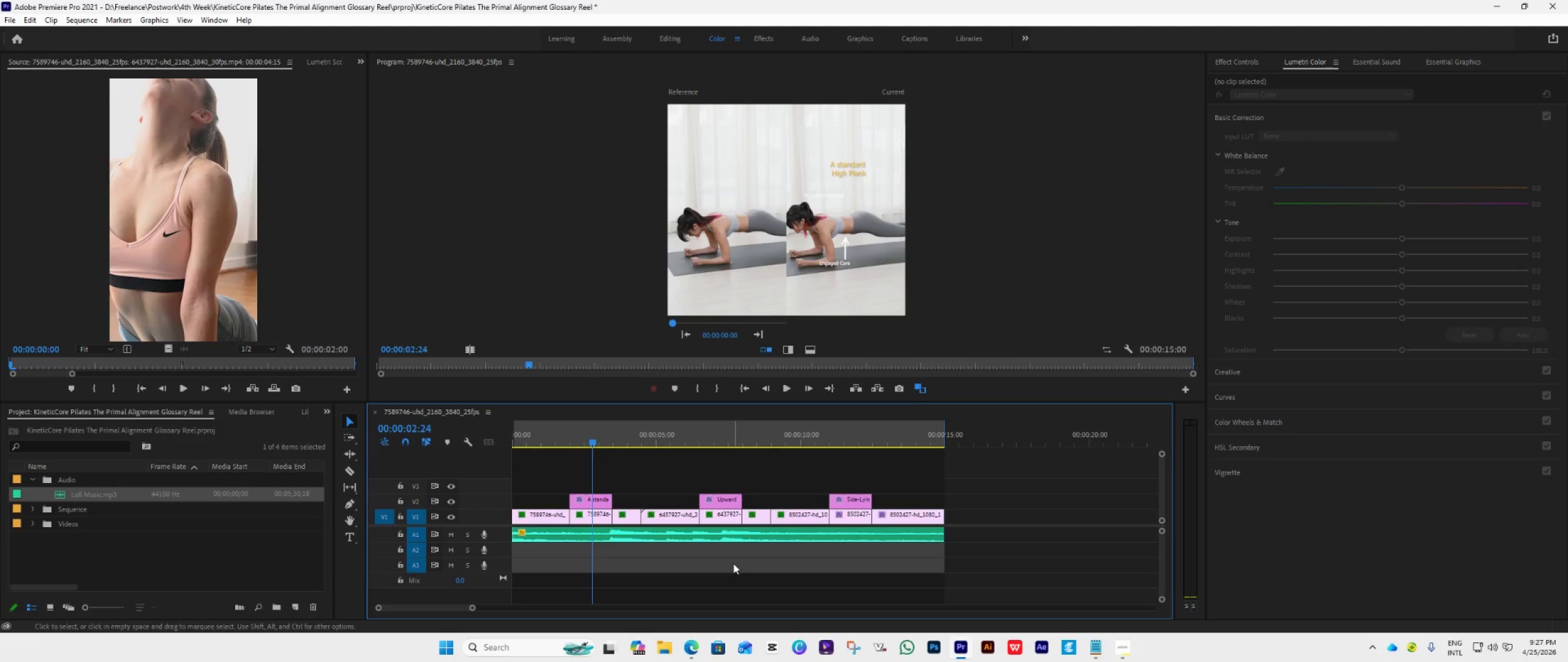 
left_click([123, 554])
 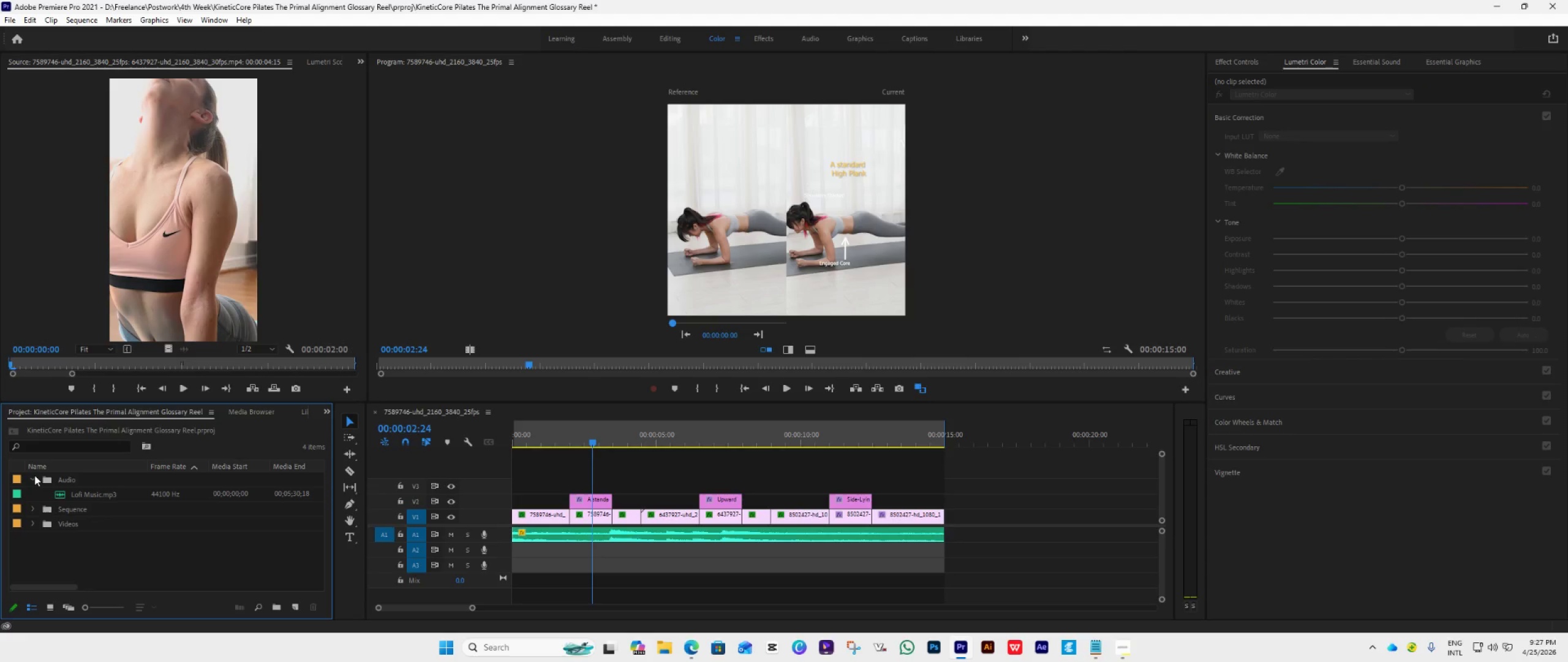 
left_click([34, 475])
 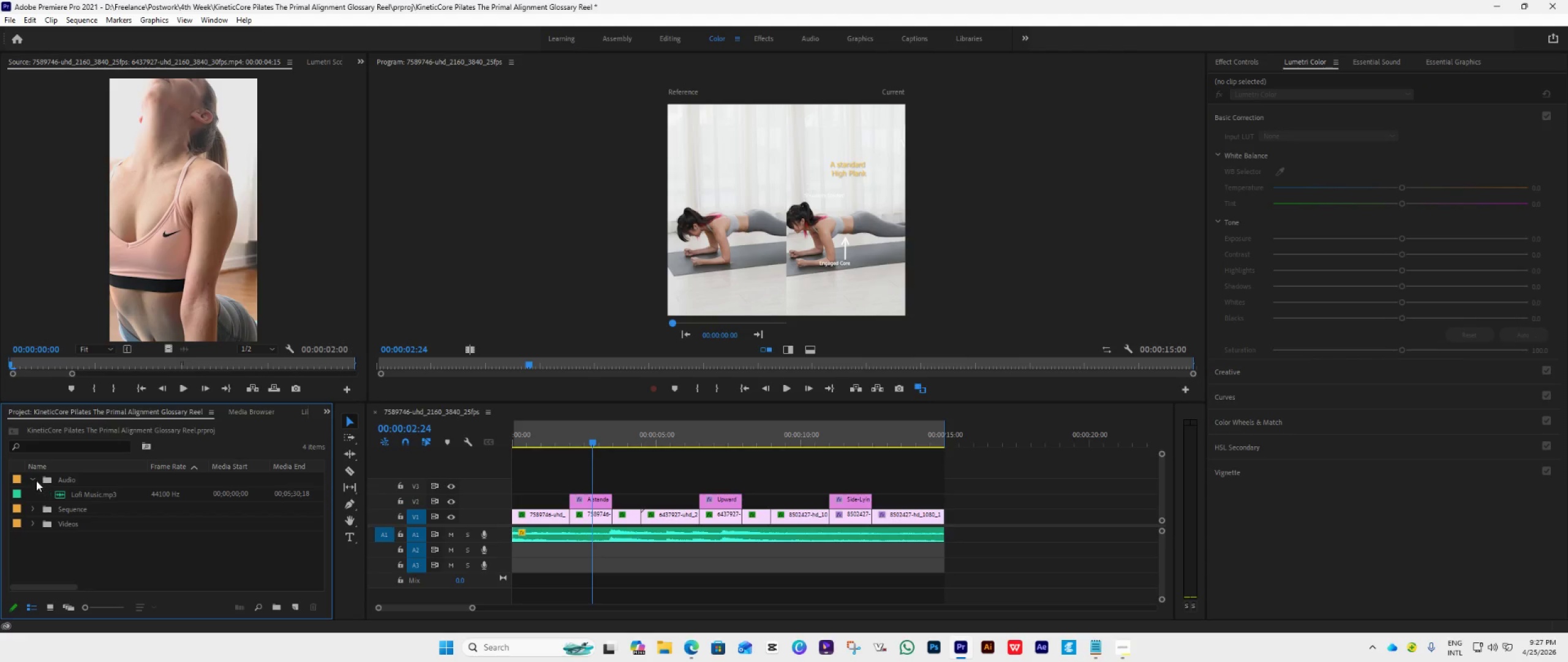 
left_click([33, 479])
 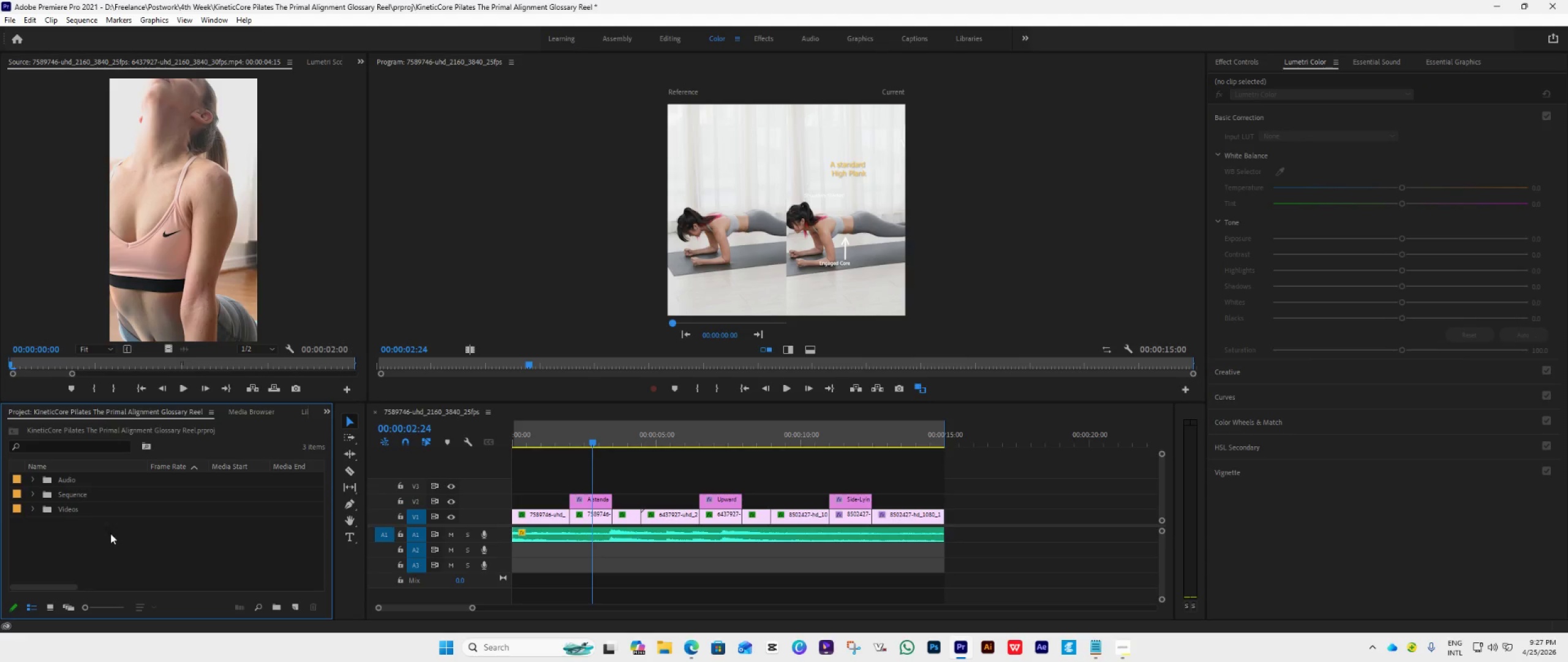 
right_click([114, 535])
 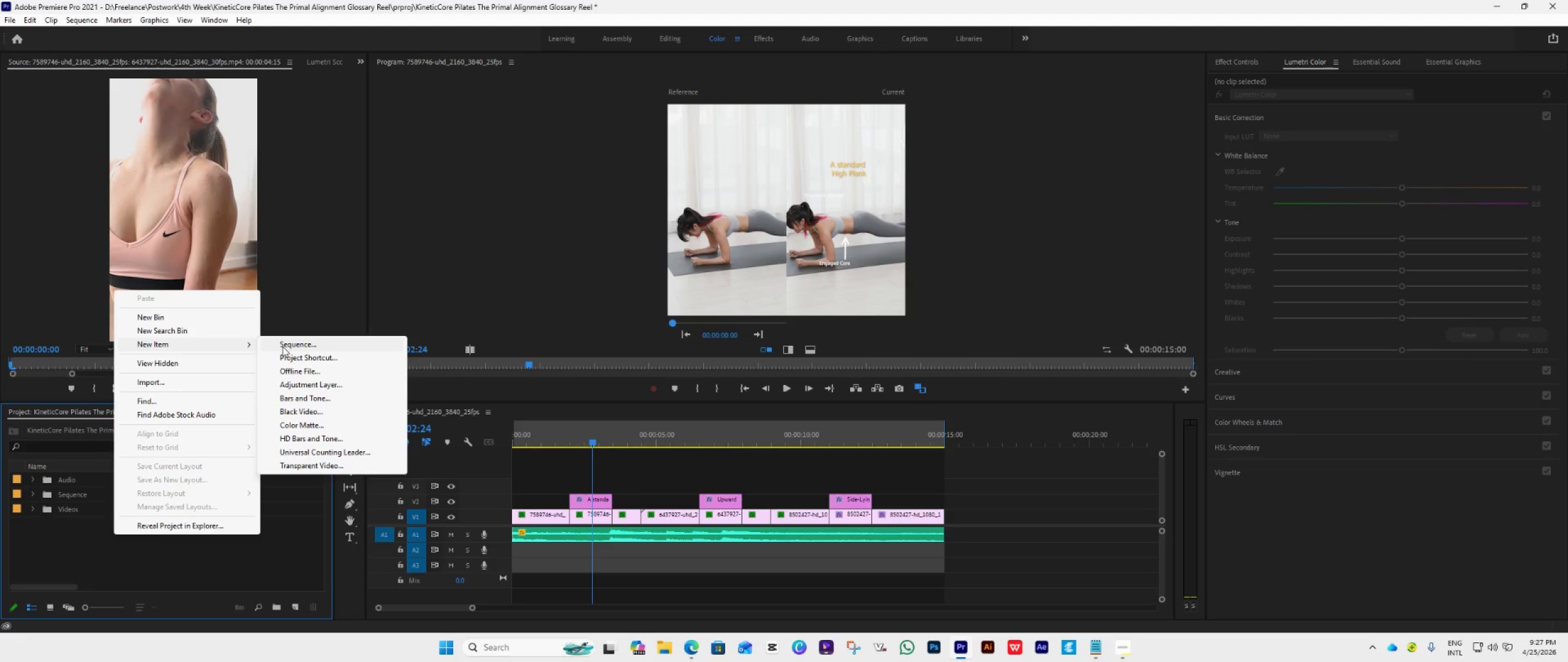 
left_click([291, 387])
 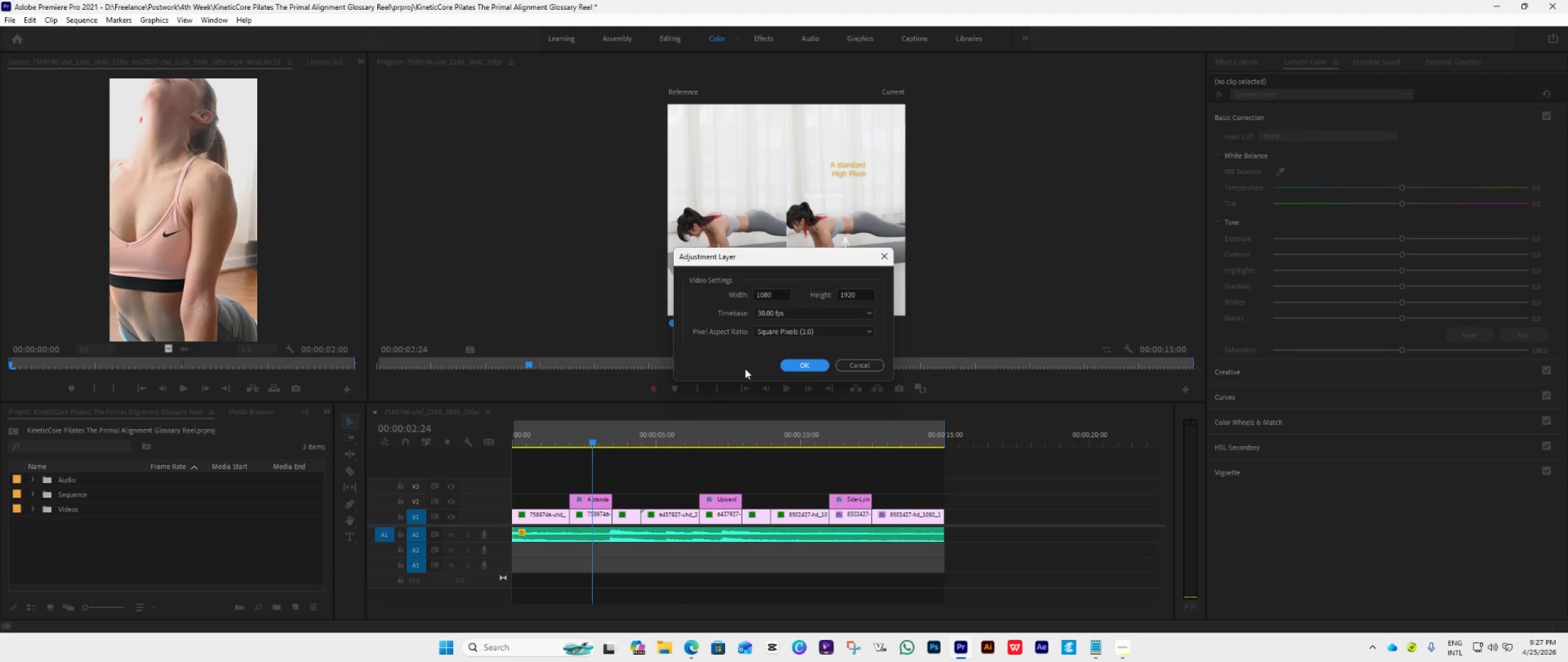 
left_click([799, 365])
 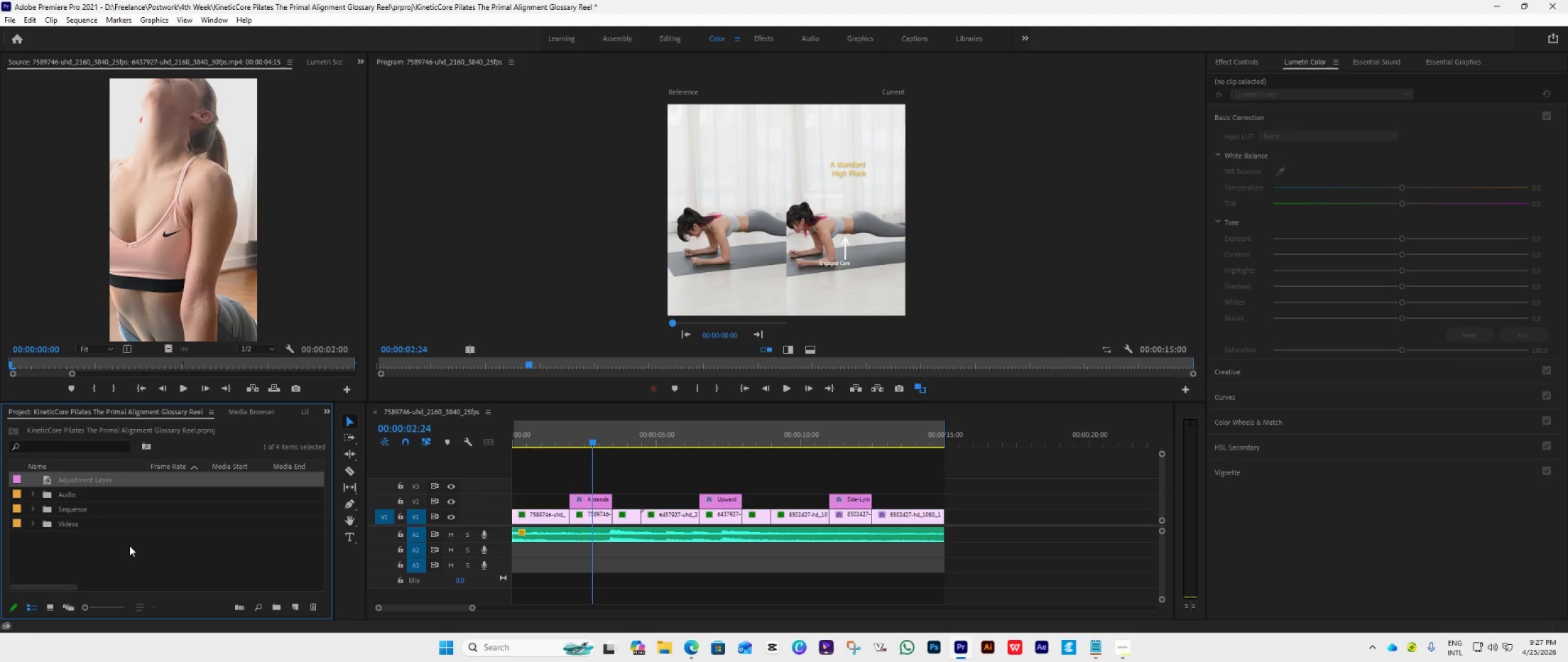 
left_click_drag(start_coordinate=[71, 480], to_coordinate=[482, 481])
 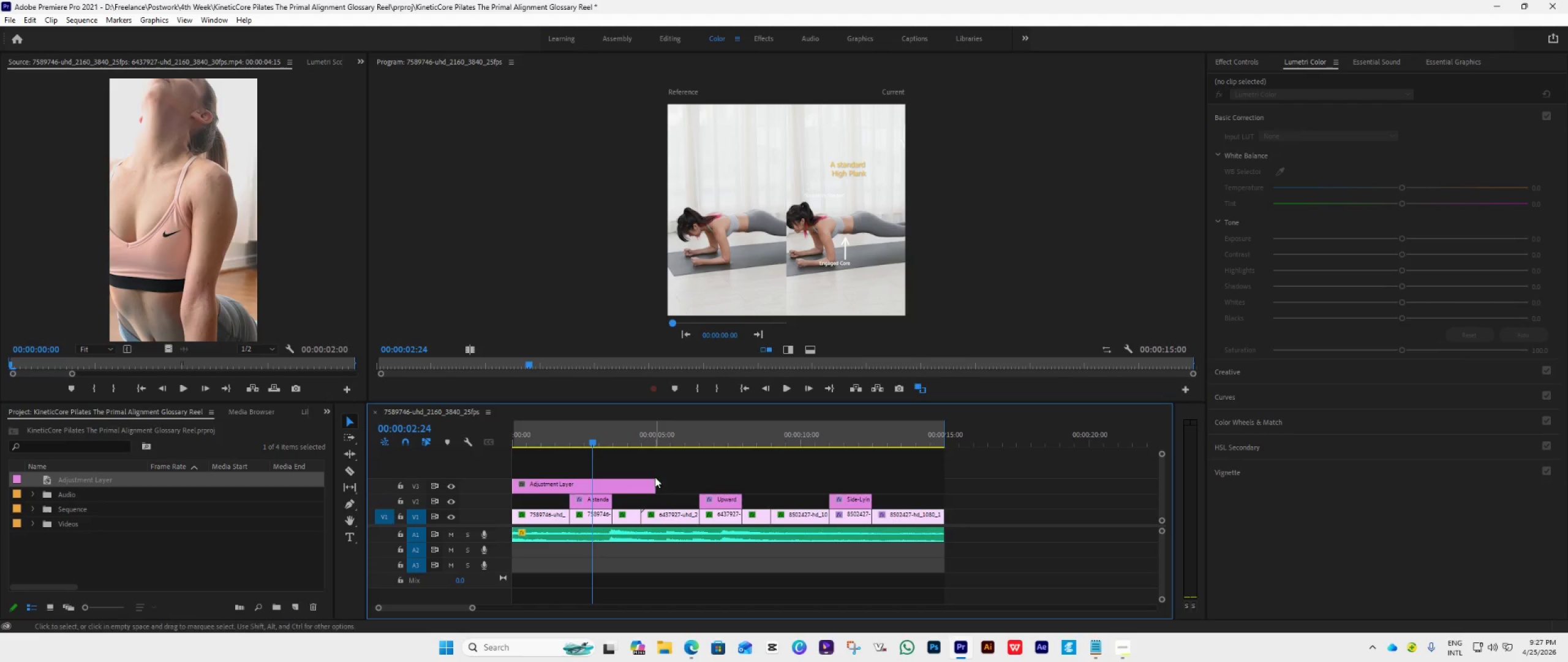 
left_click_drag(start_coordinate=[655, 485], to_coordinate=[940, 512])
 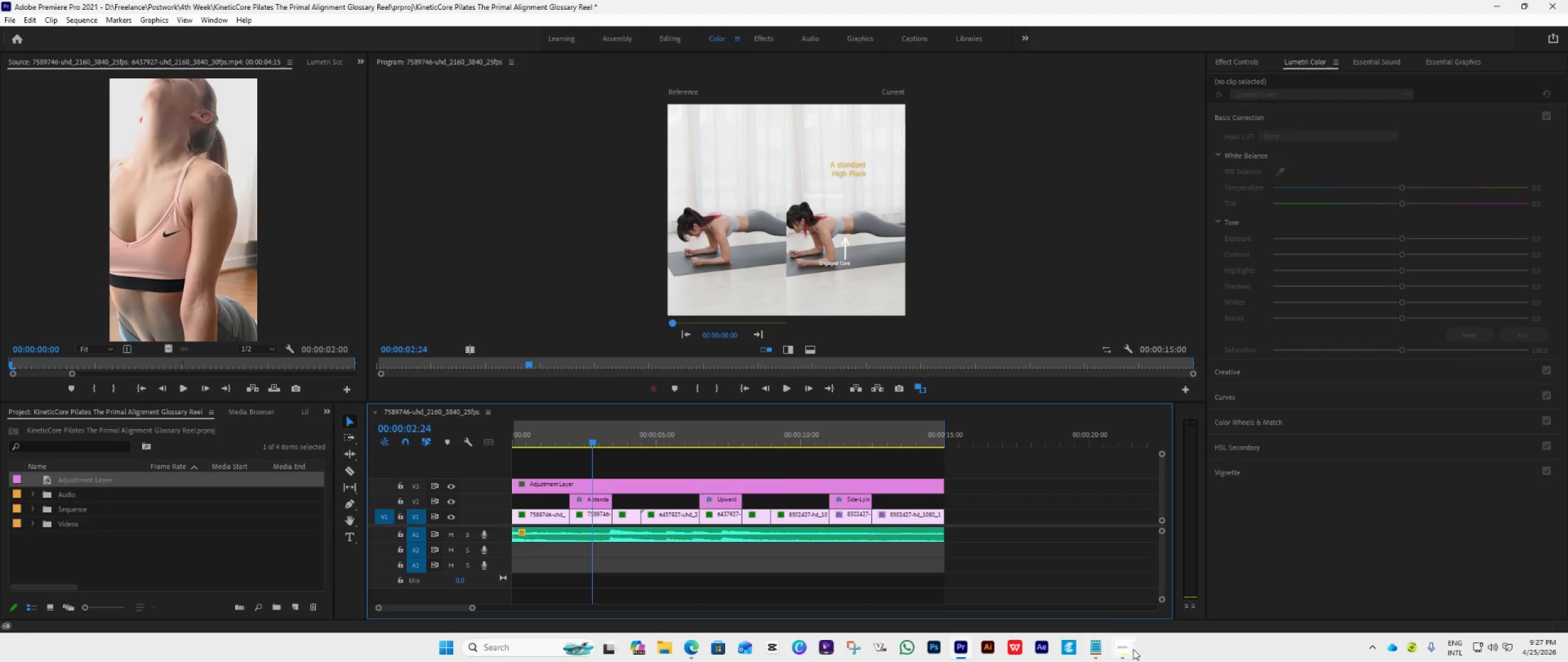 
mouse_move([1106, 617])
 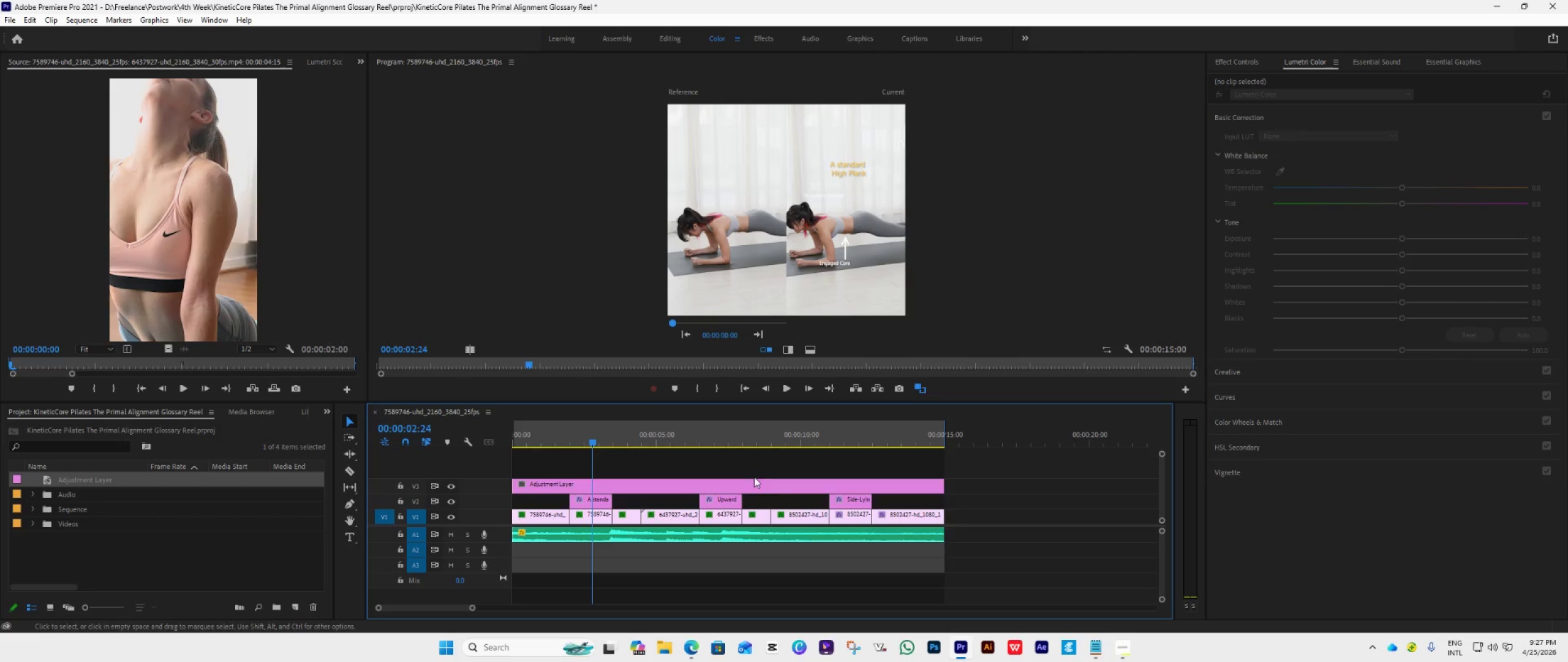 
left_click([754, 487])
 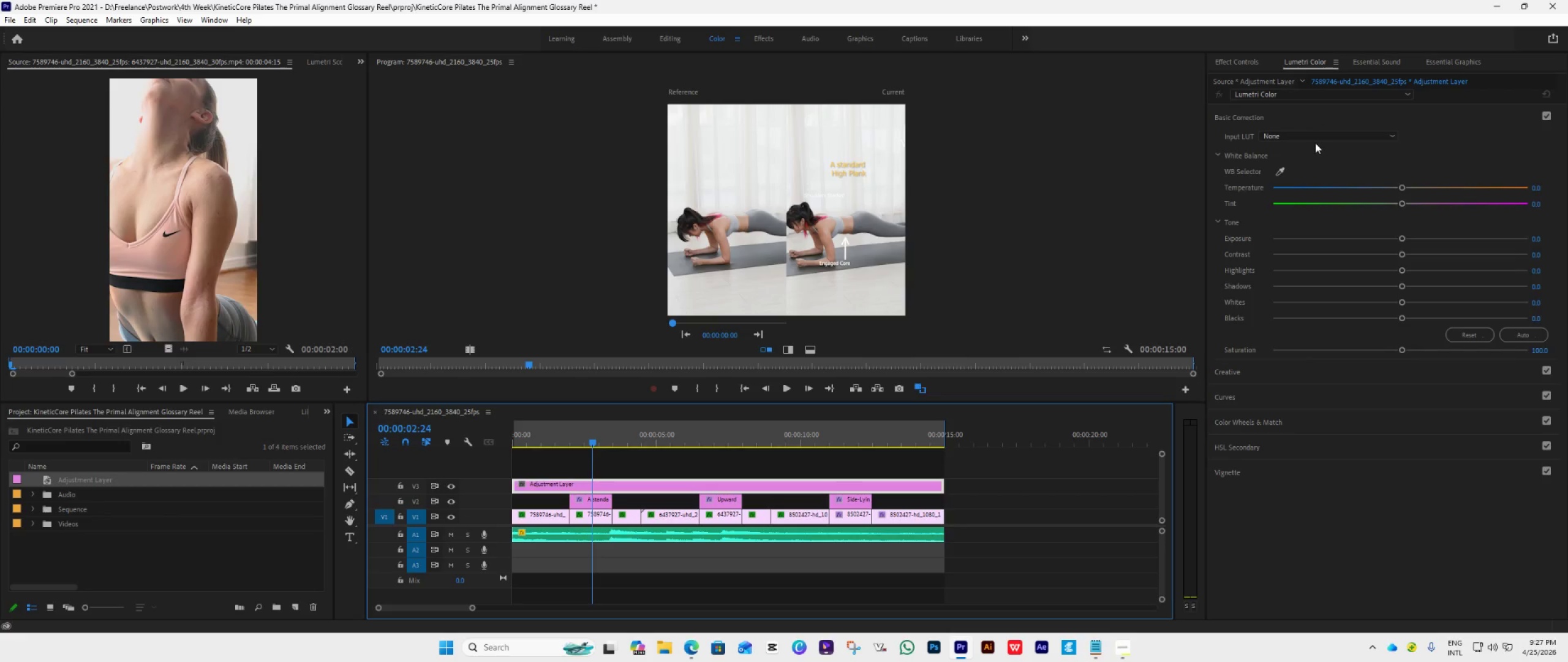 
left_click([1276, 122])
 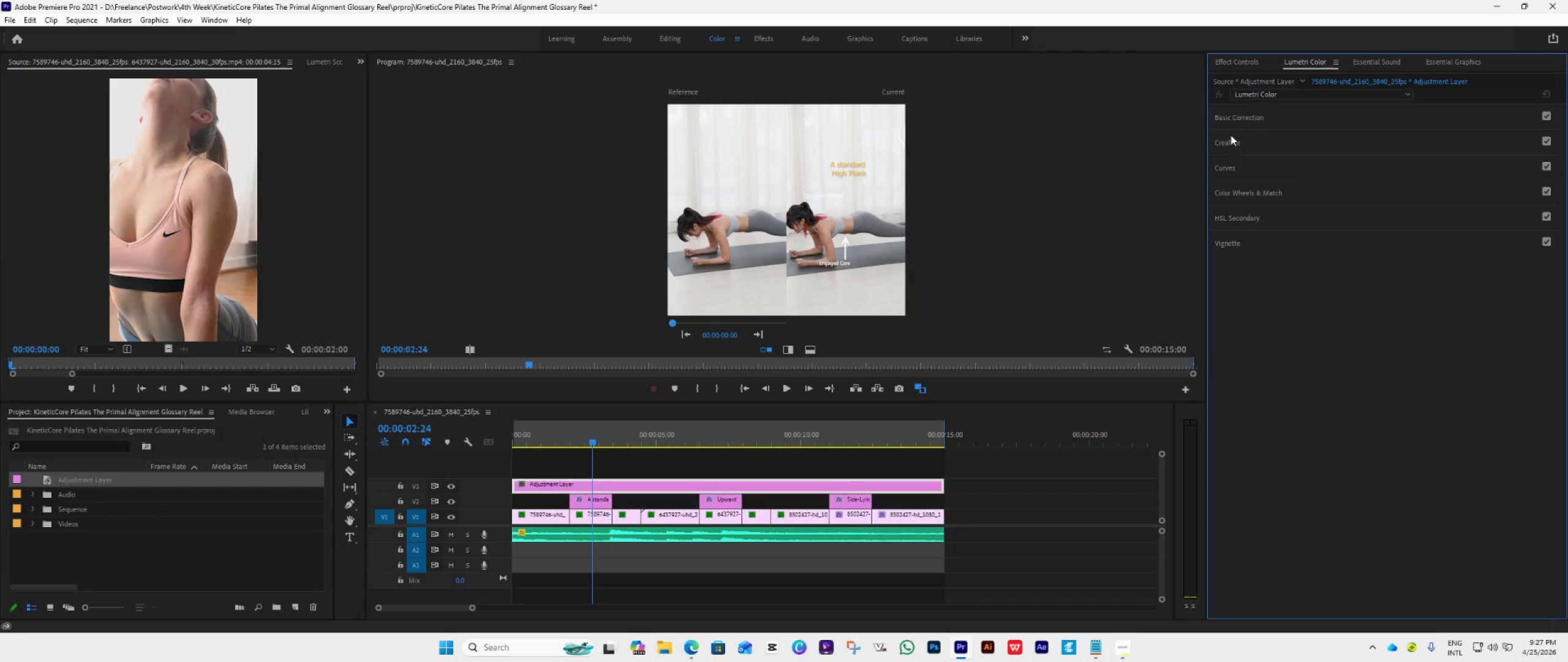 
left_click([1269, 118])
 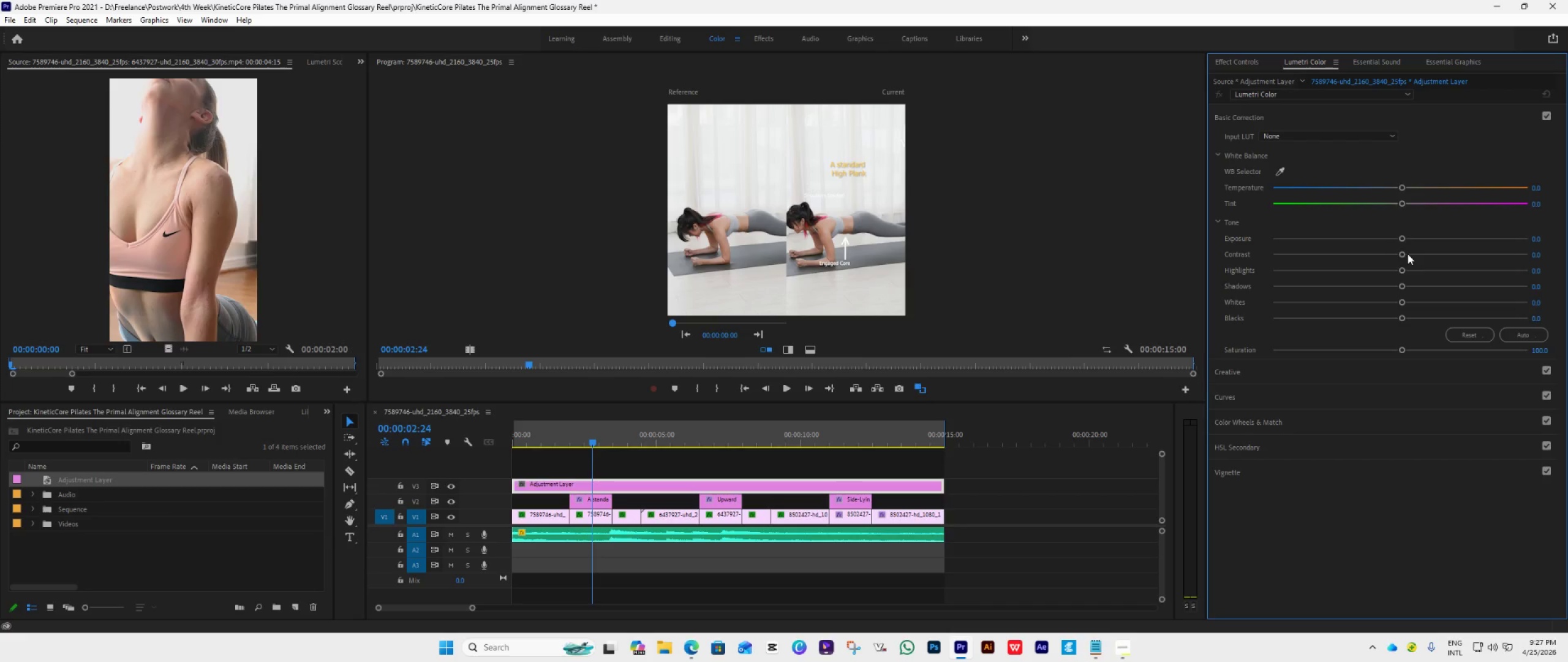 
left_click_drag(start_coordinate=[1401, 252], to_coordinate=[1436, 280])
 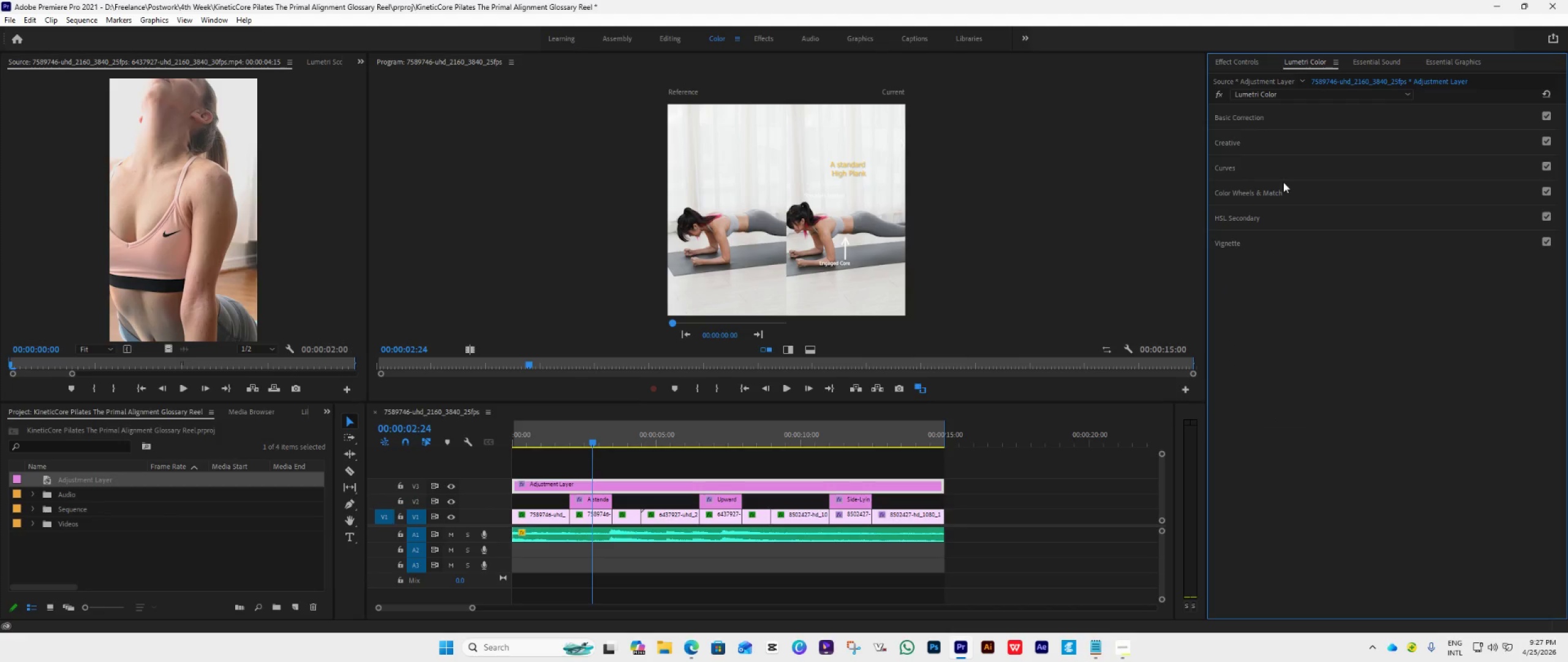 
left_click([1282, 145])
 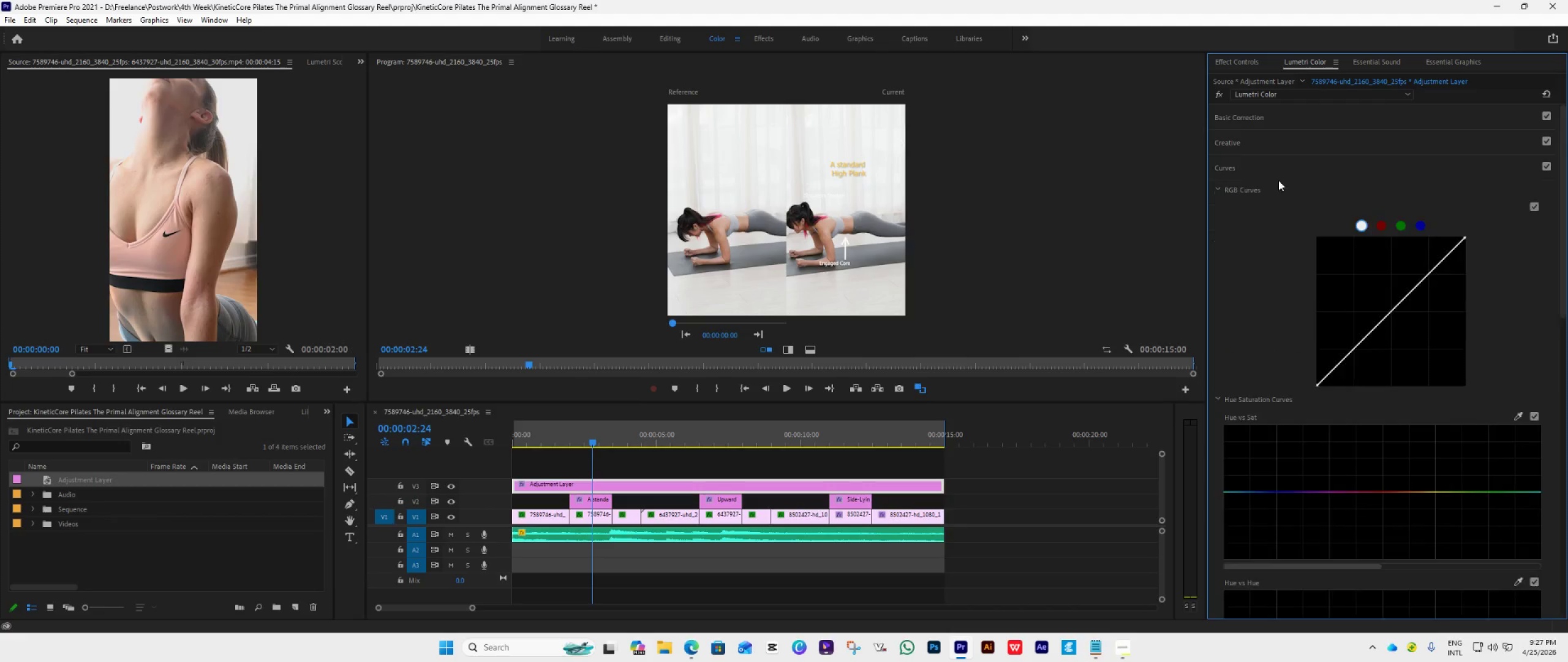 
wait(8.09)
 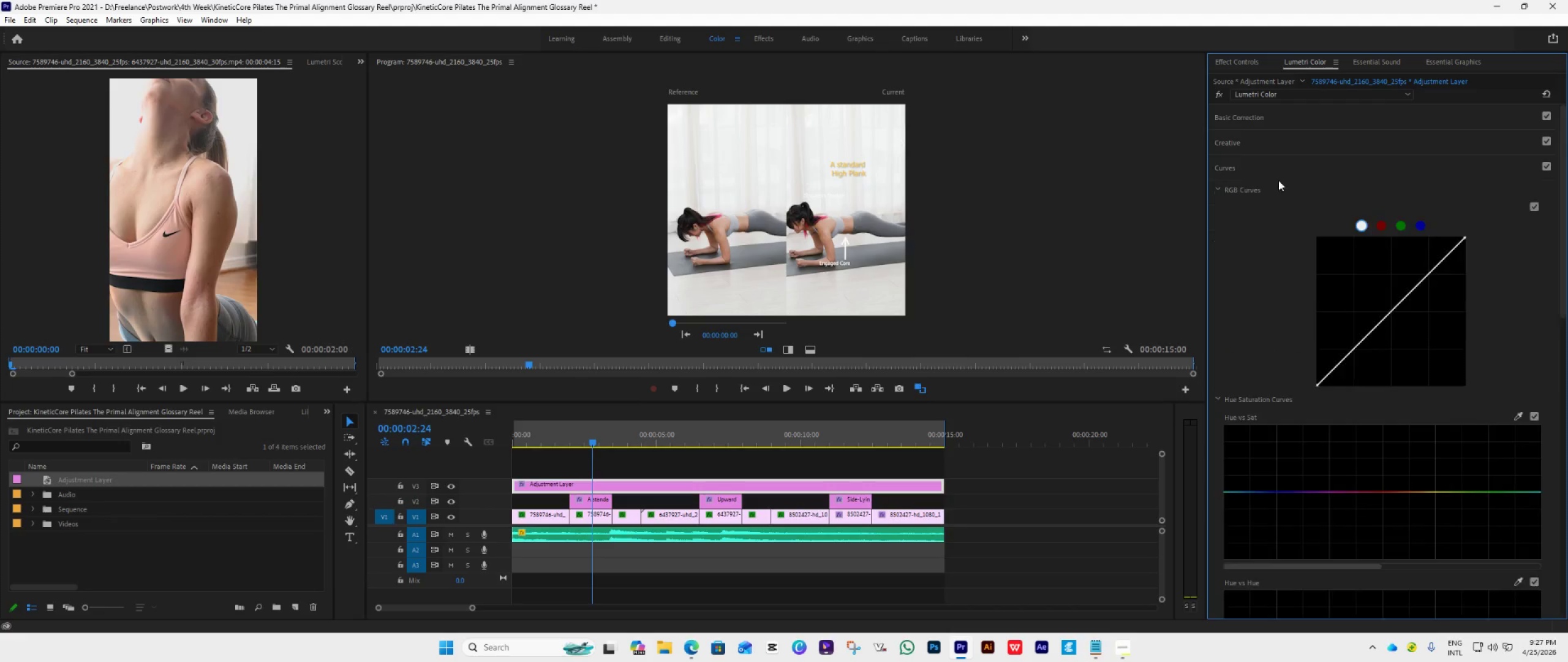 
left_click([1394, 308])
 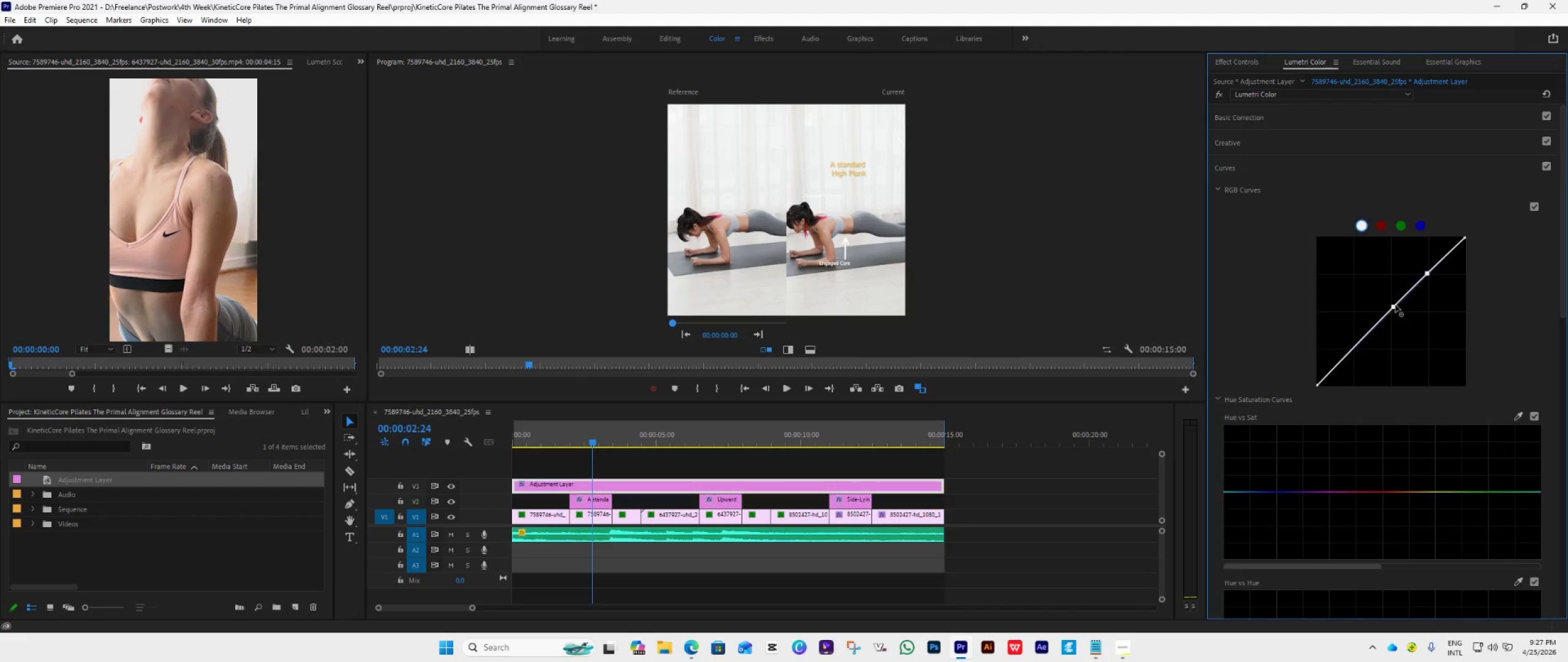 
left_click_drag(start_coordinate=[1395, 305], to_coordinate=[1392, 311])
 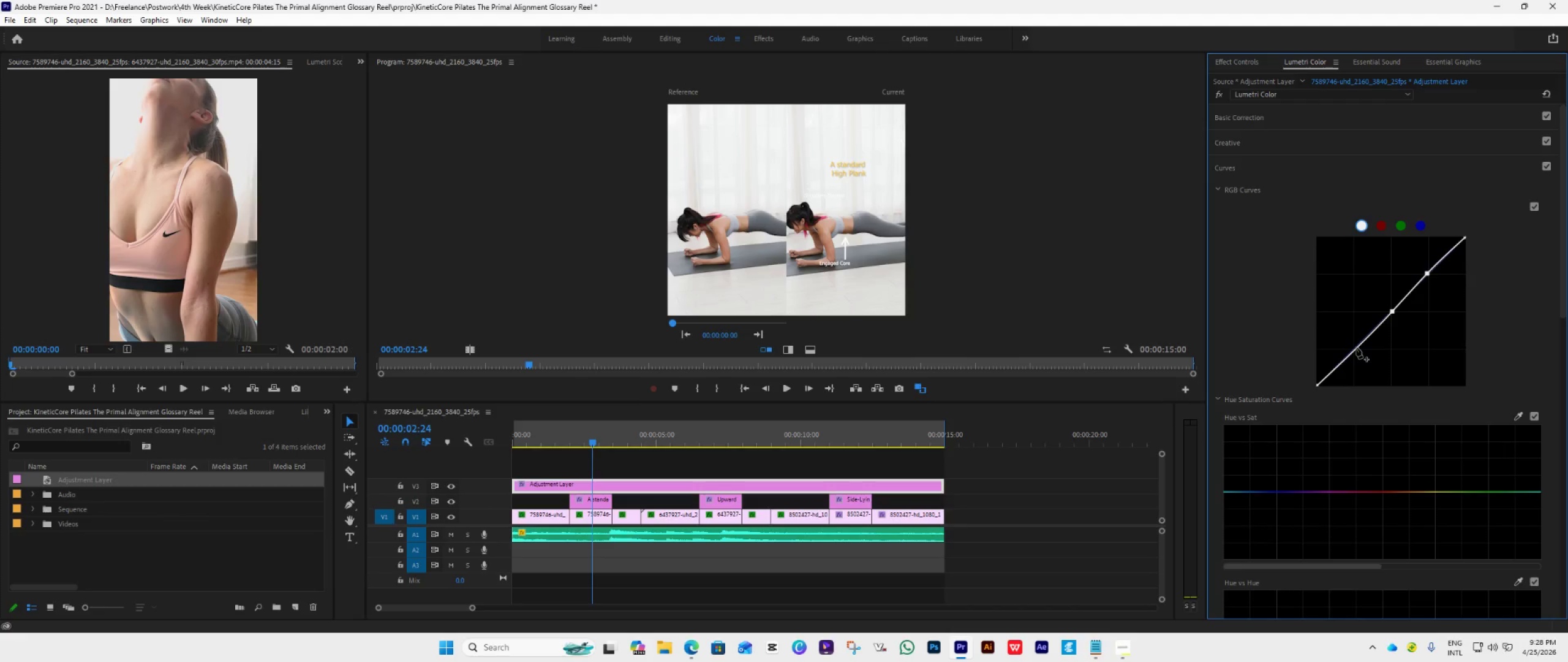 
left_click([1356, 348])
 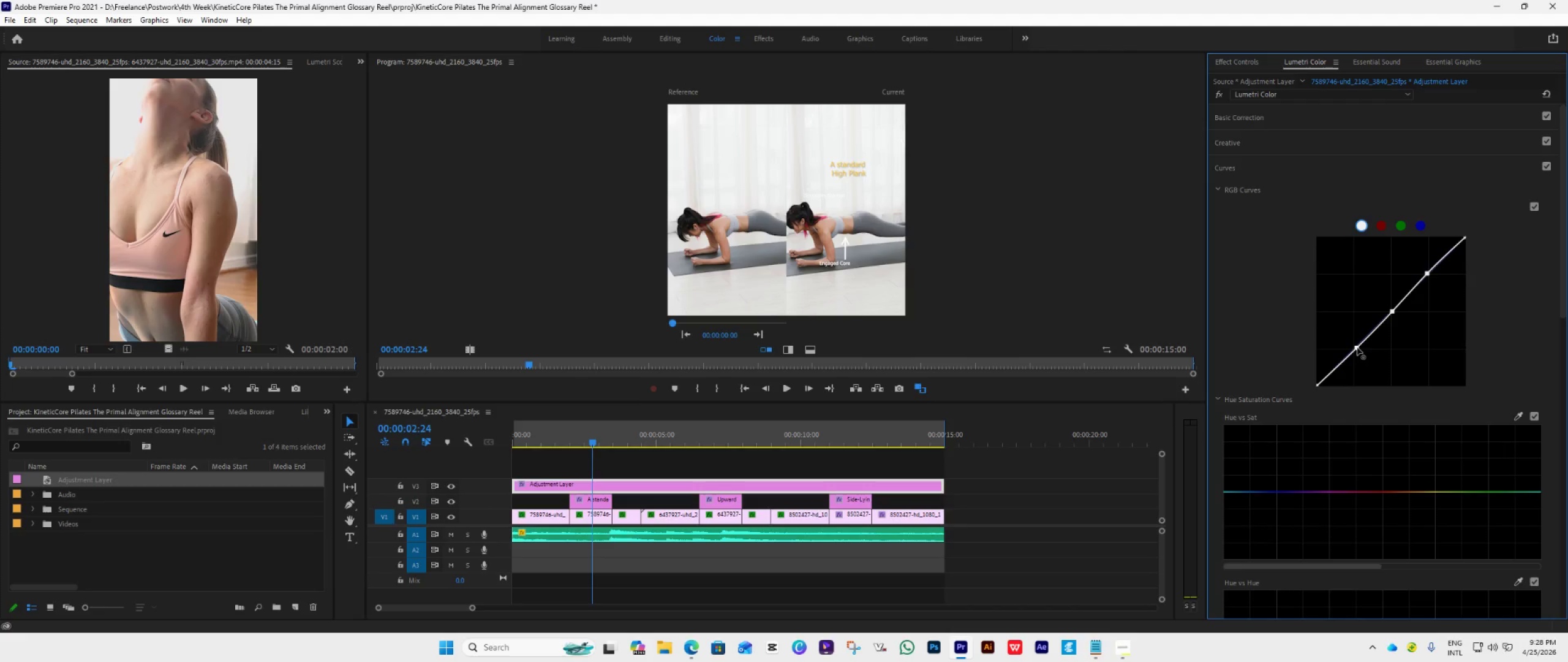 
left_click_drag(start_coordinate=[1357, 348], to_coordinate=[1360, 349])
 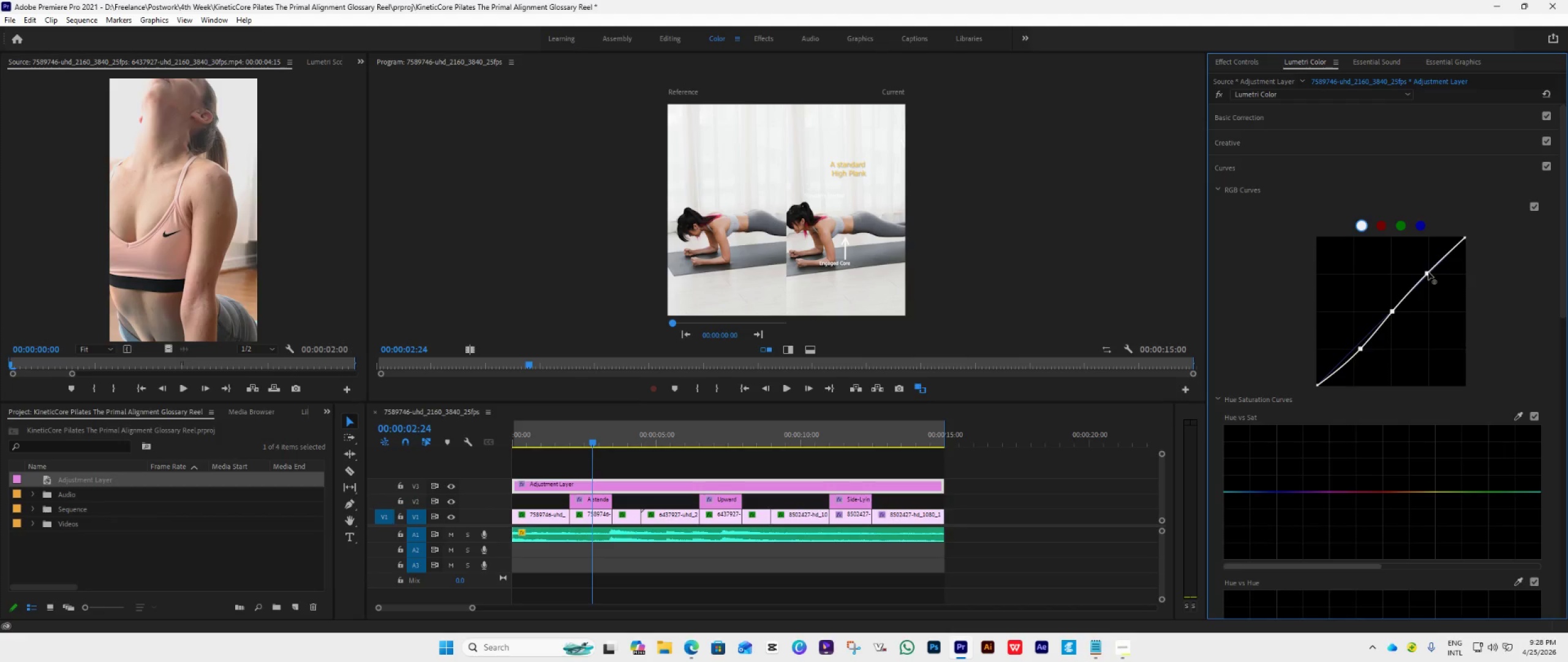 
left_click_drag(start_coordinate=[1428, 272], to_coordinate=[1427, 268])
 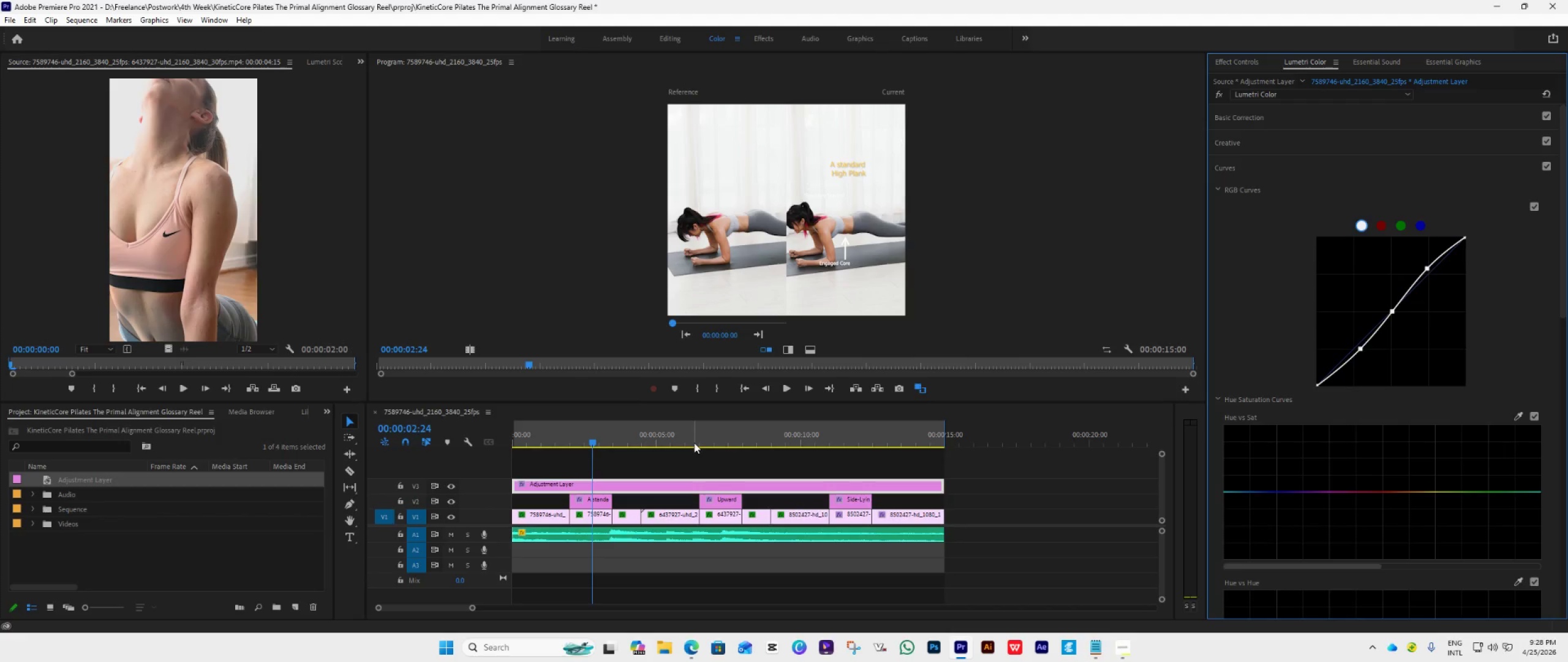 
left_click([672, 433])
 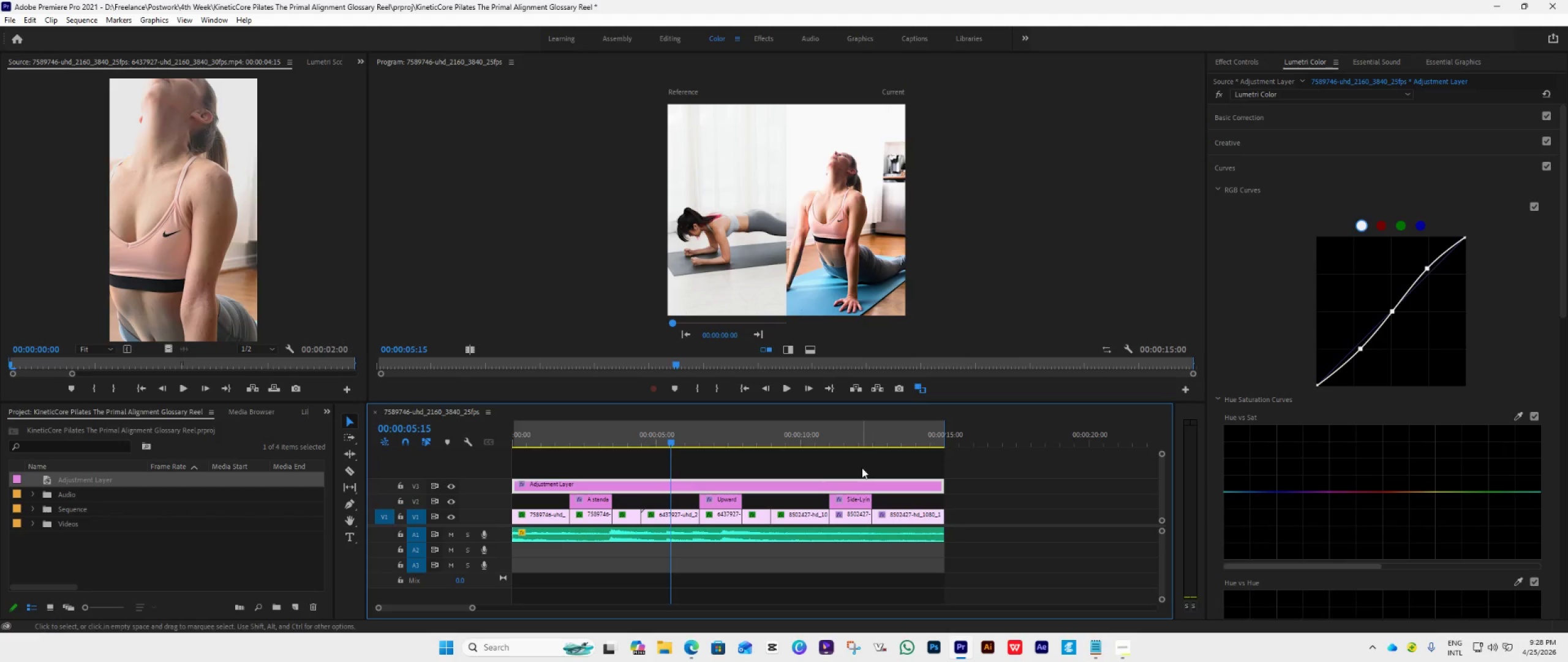 
left_click([804, 443])
 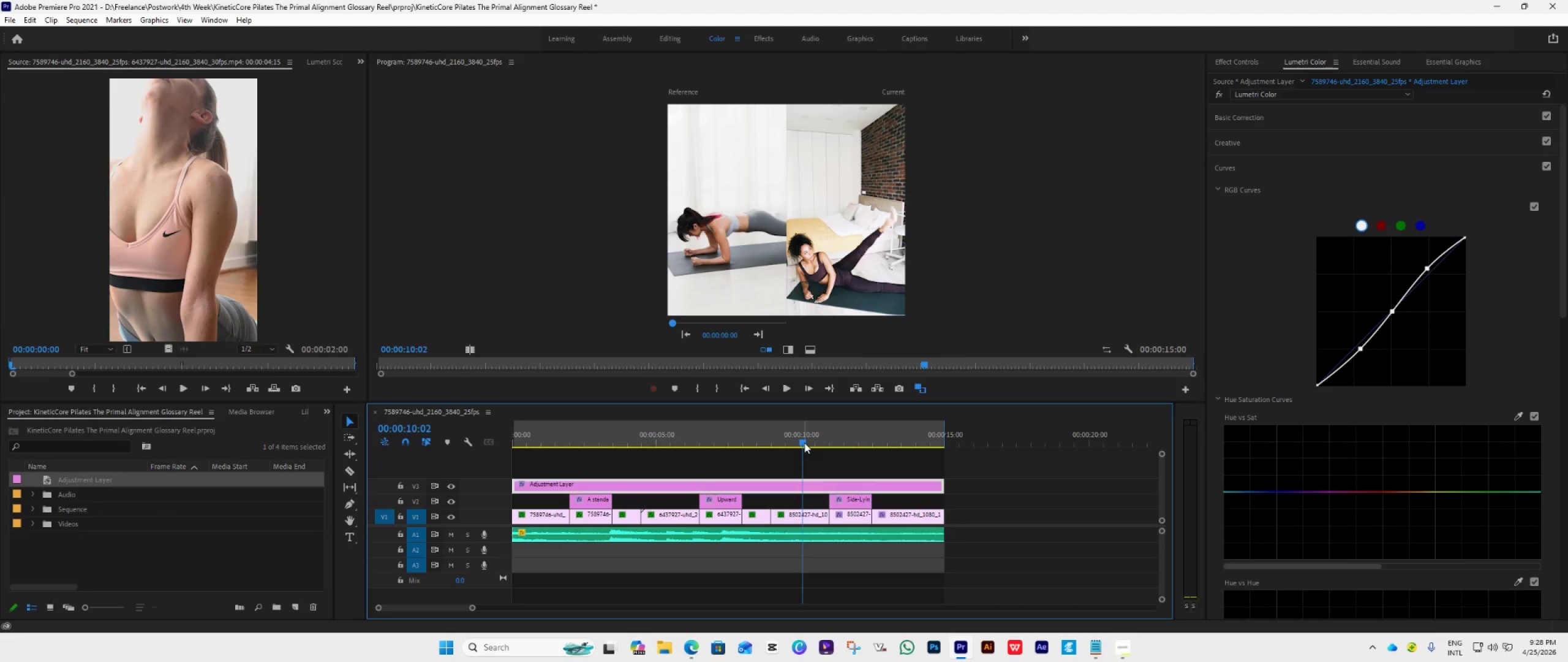 
wait(16.12)
 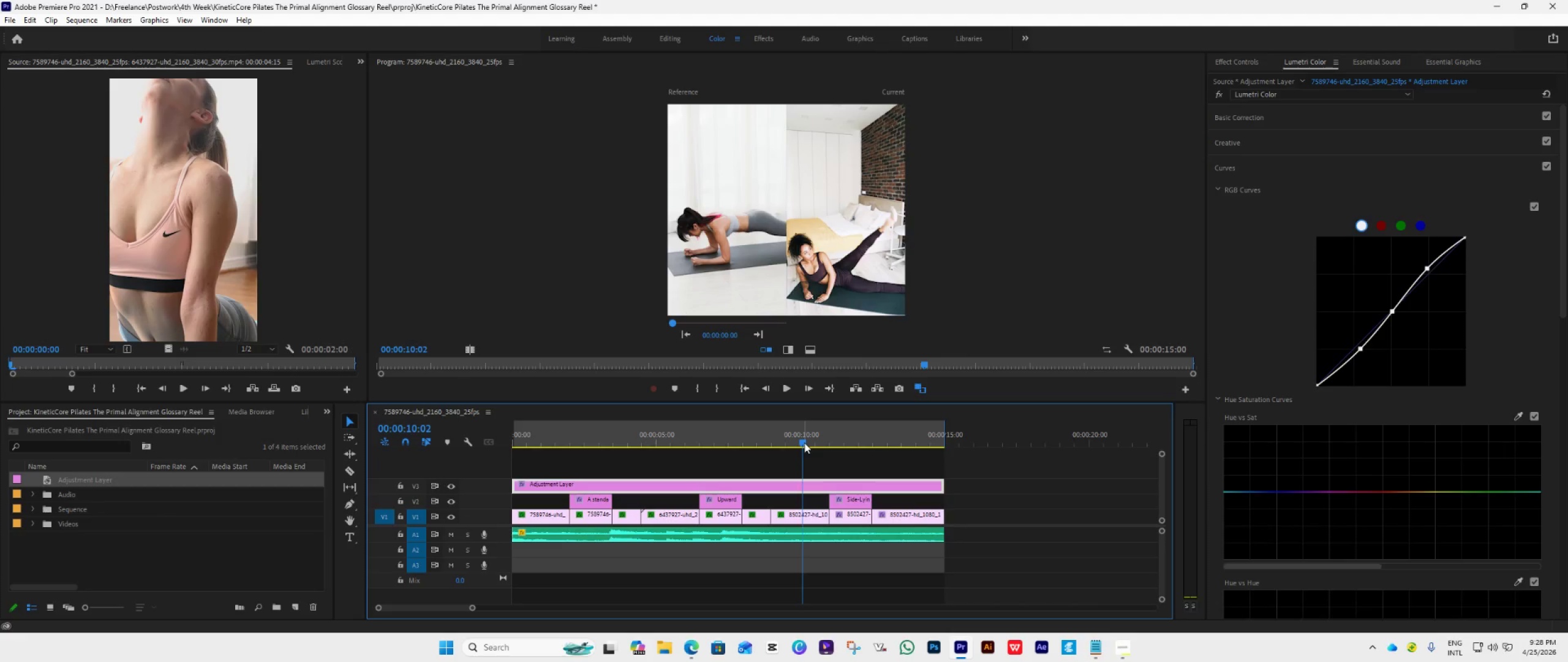 
left_click_drag(start_coordinate=[804, 441], to_coordinate=[609, 462])
 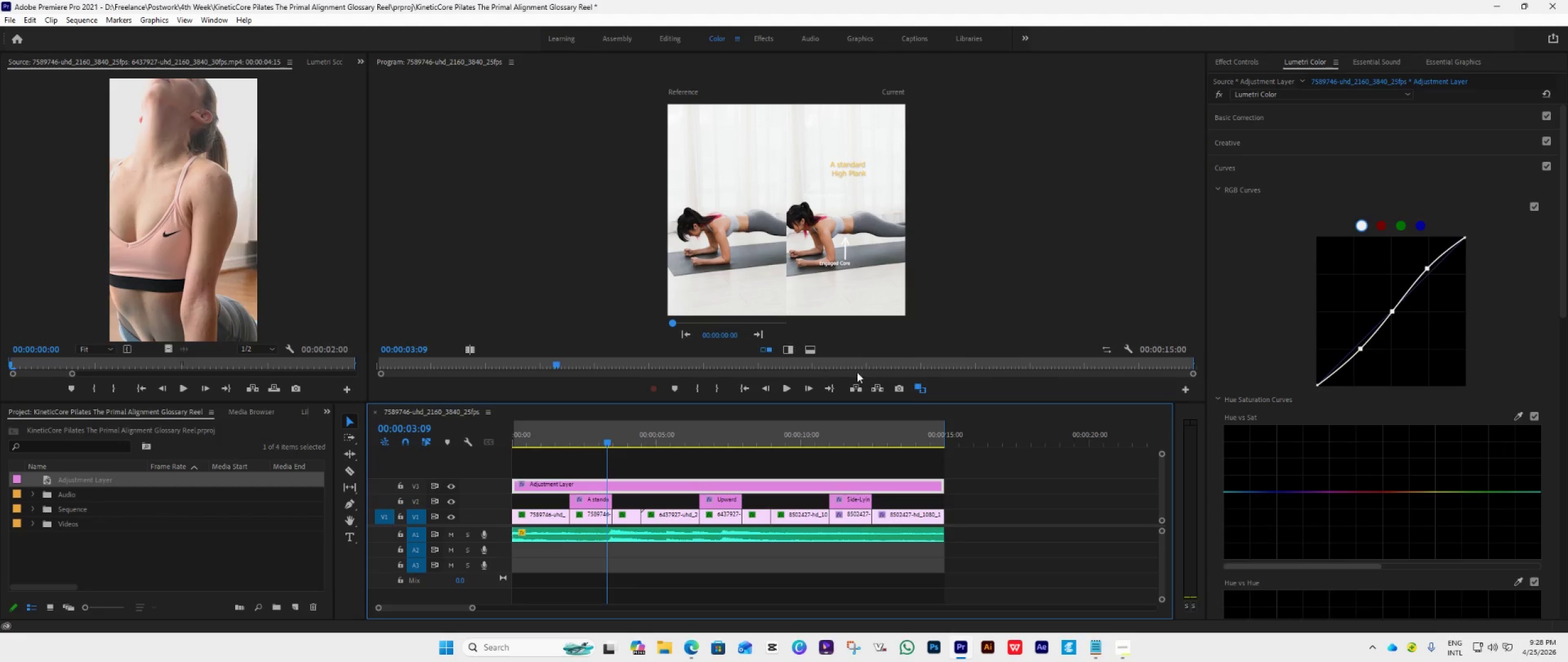 
wait(5.36)
 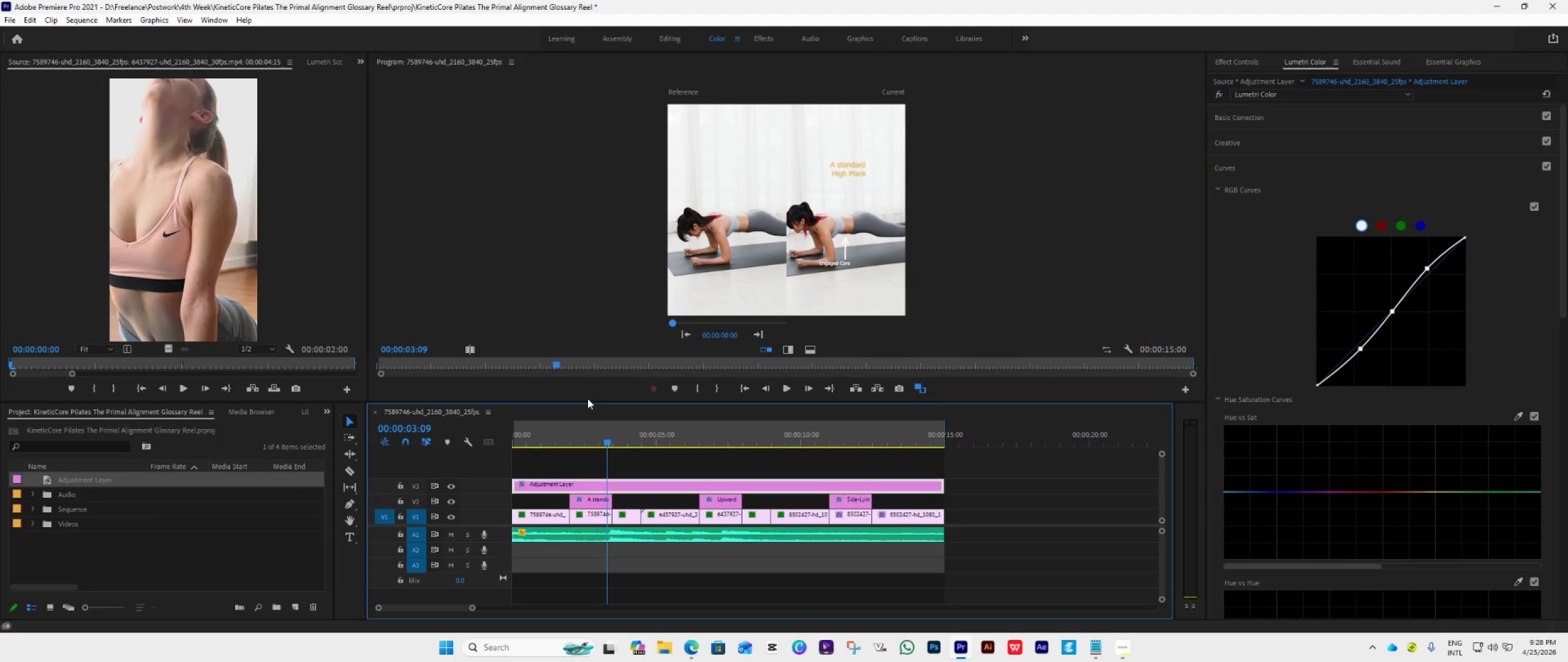 
double_click([922, 394])
 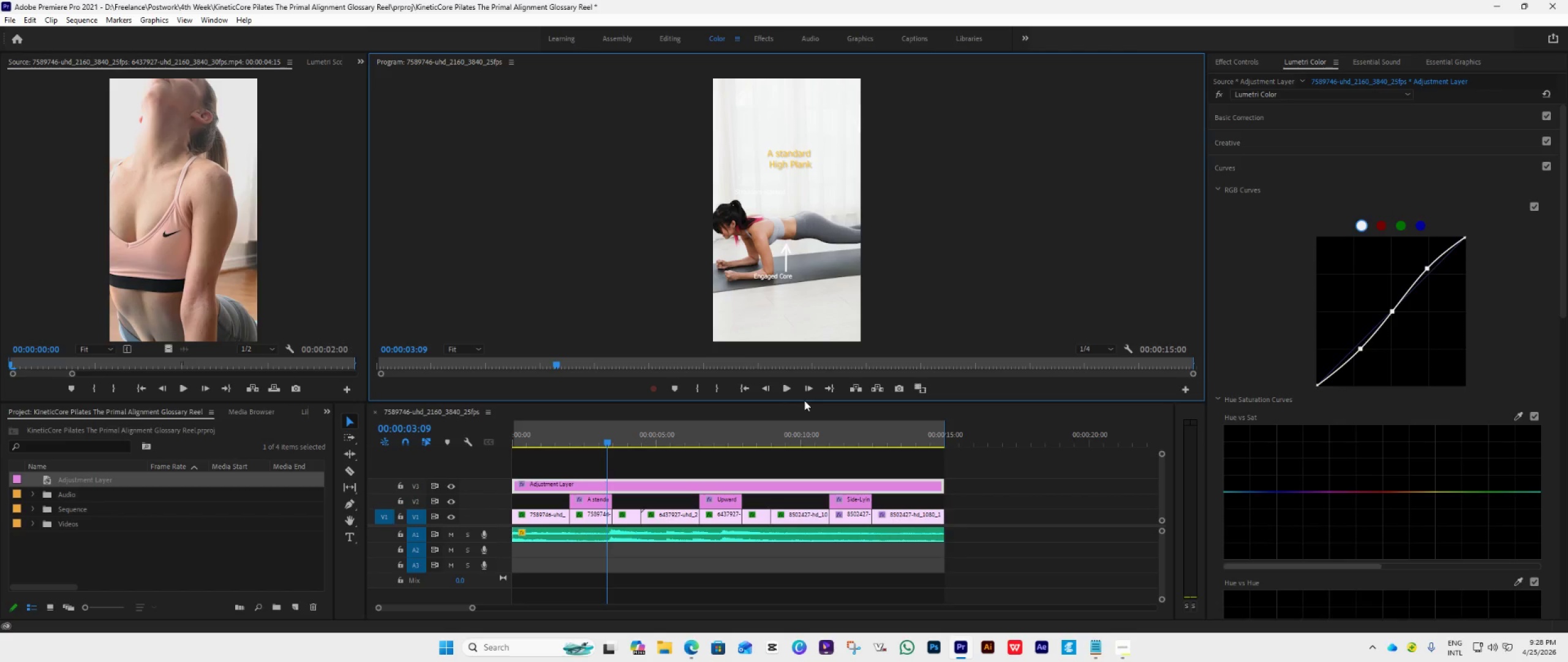 
left_click_drag(start_coordinate=[802, 401], to_coordinate=[759, 558])
 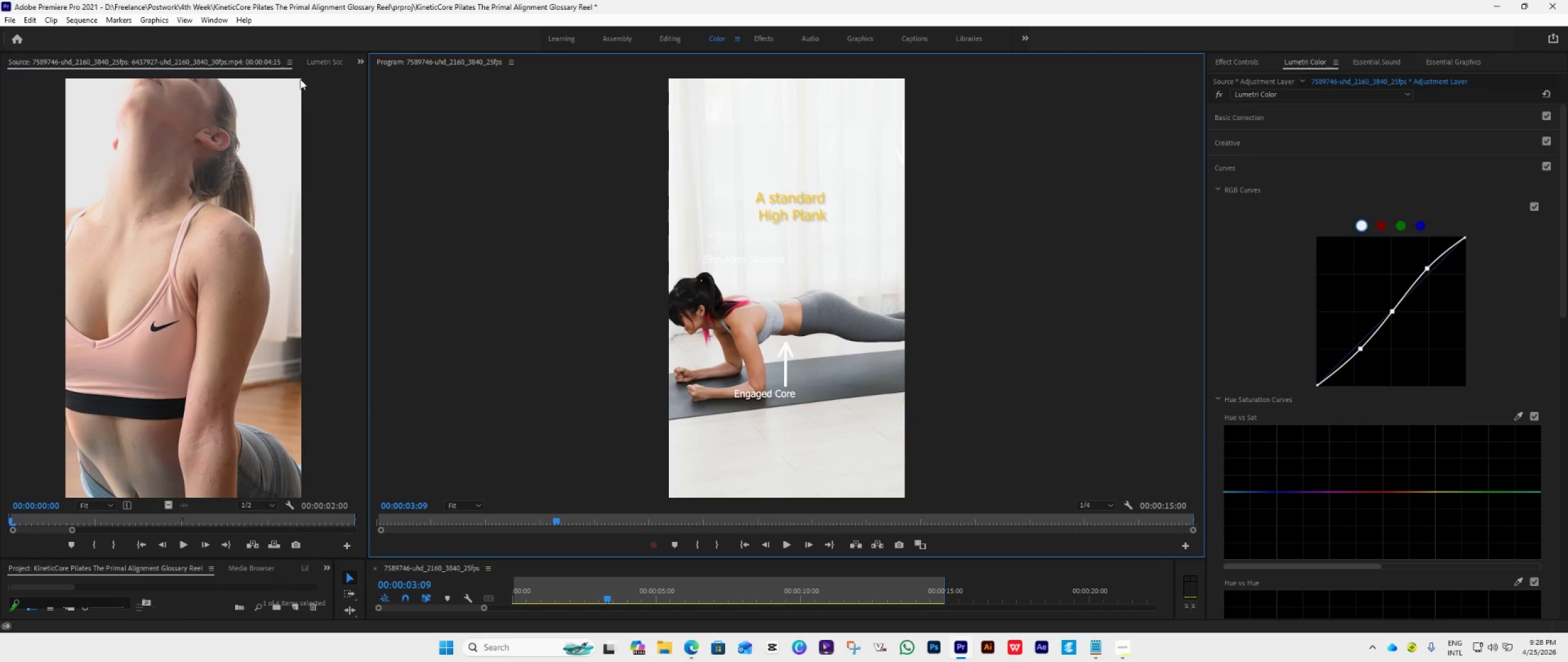 
left_click([320, 64])
 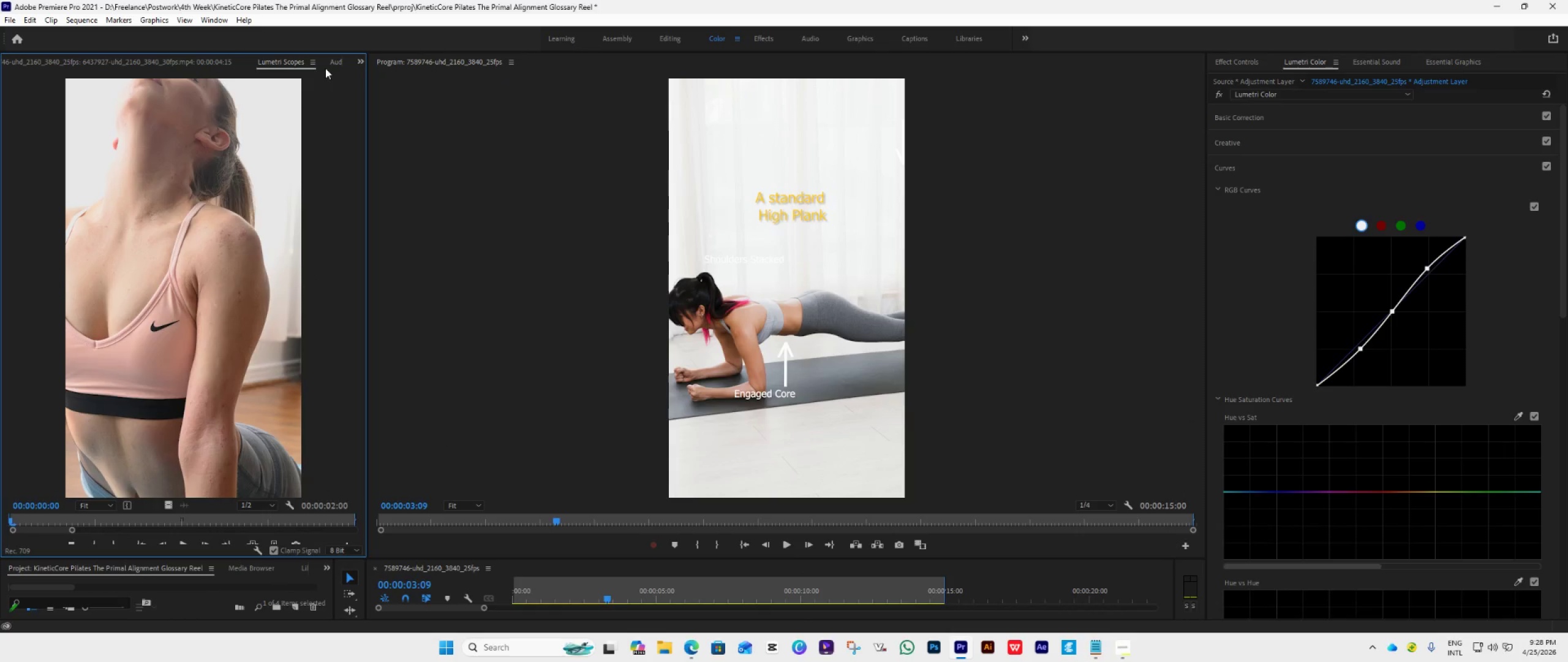 
wait(6.33)
 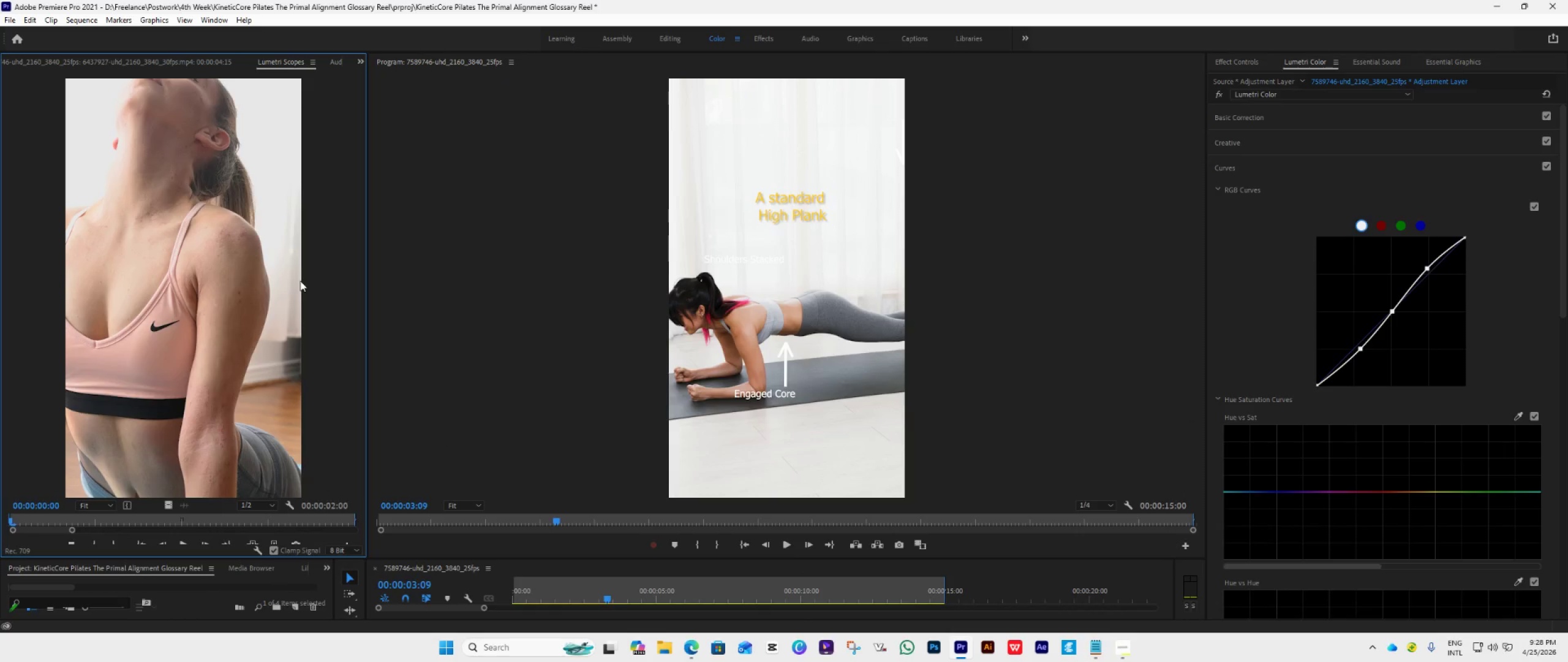 
left_click([329, 64])
 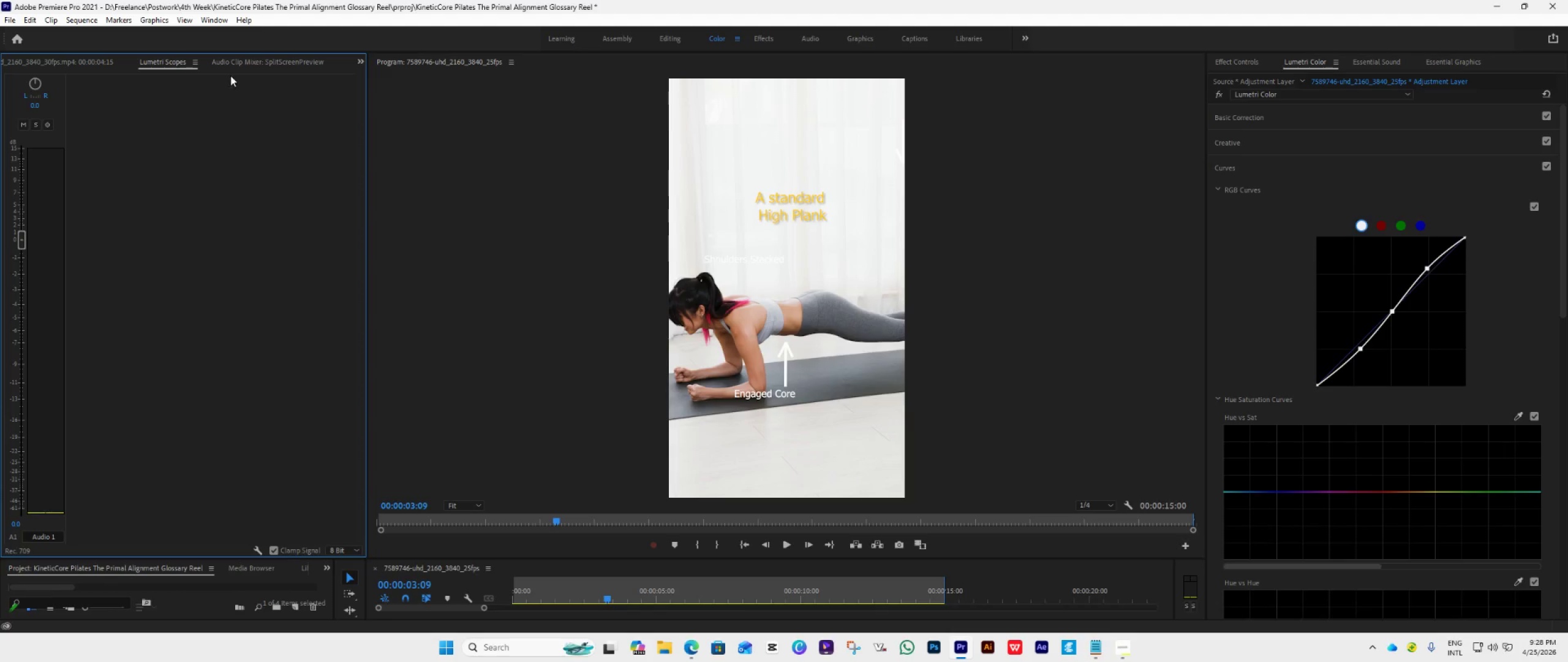 
wait(8.64)
 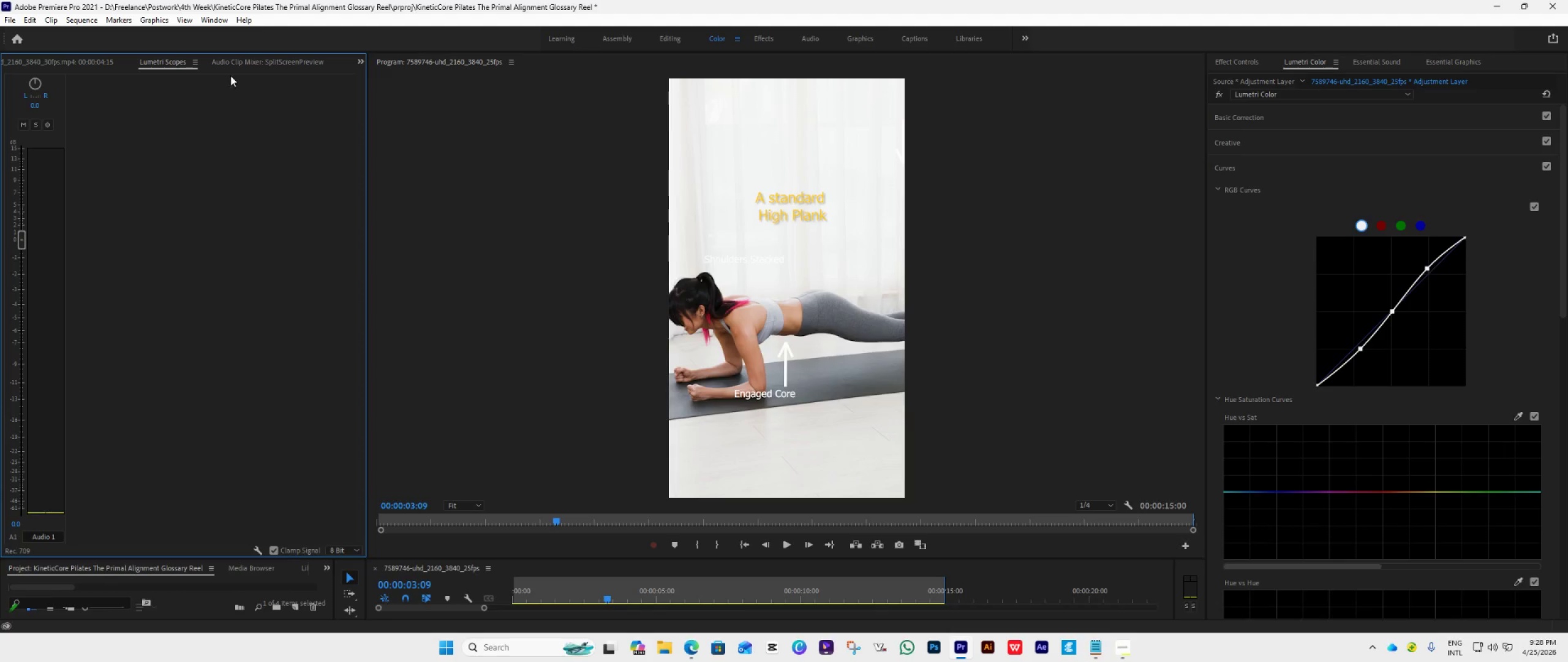 
left_click_drag(start_coordinate=[708, 559], to_coordinate=[733, 425])
 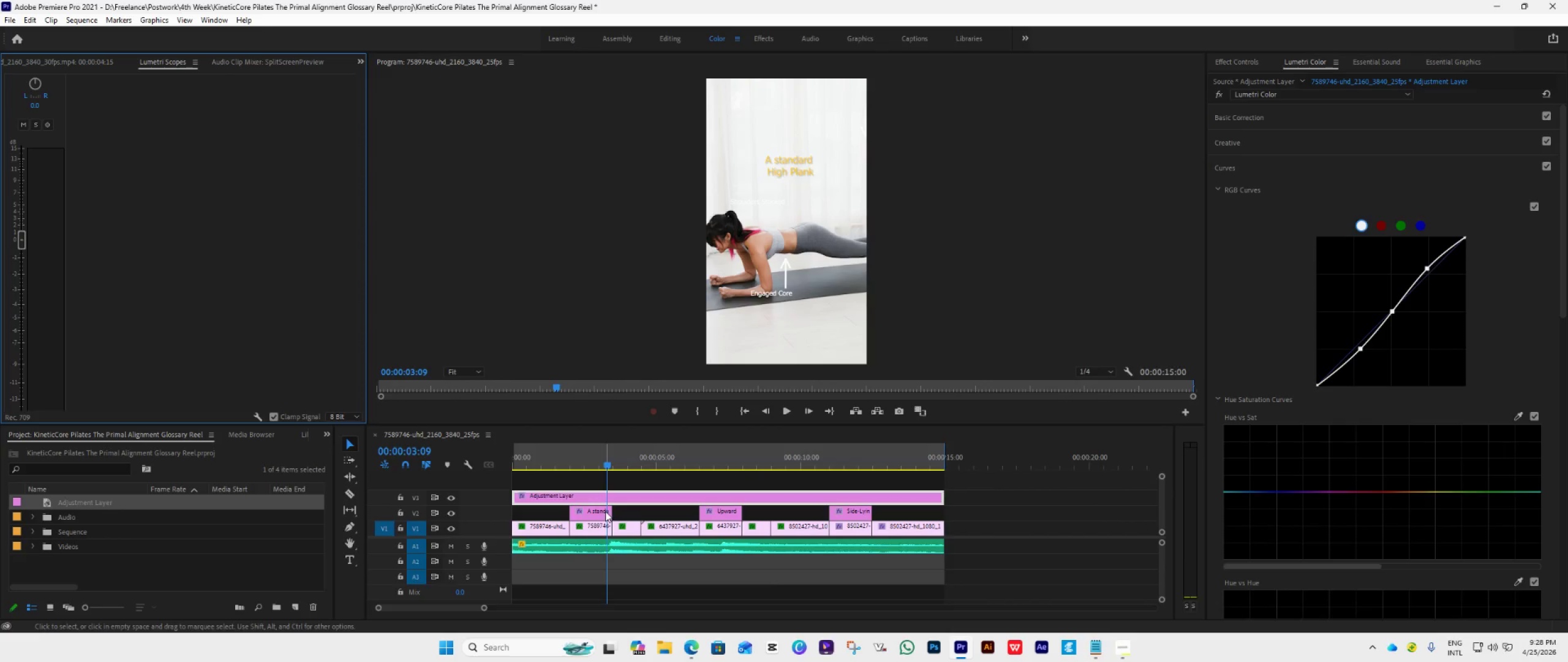 
double_click([600, 512])
 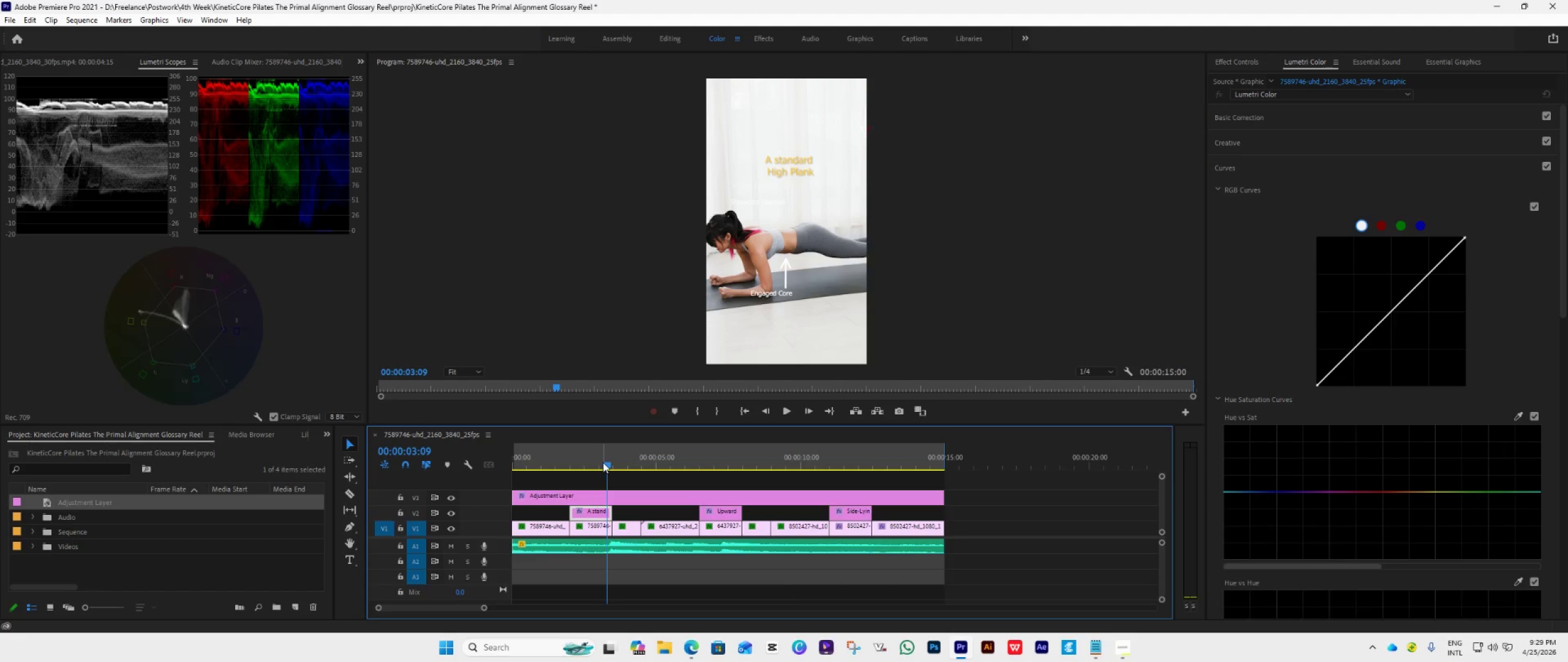 
wait(8.58)
 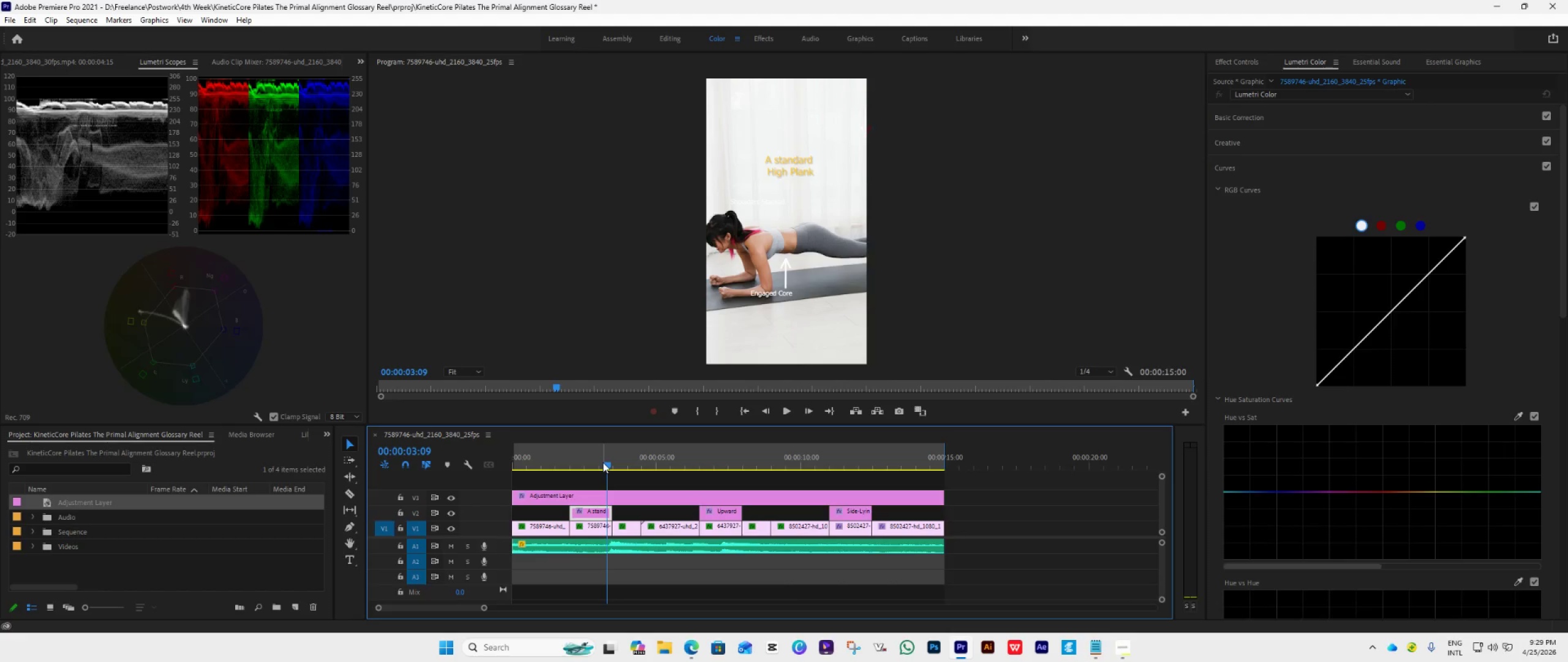 
key(Space)
 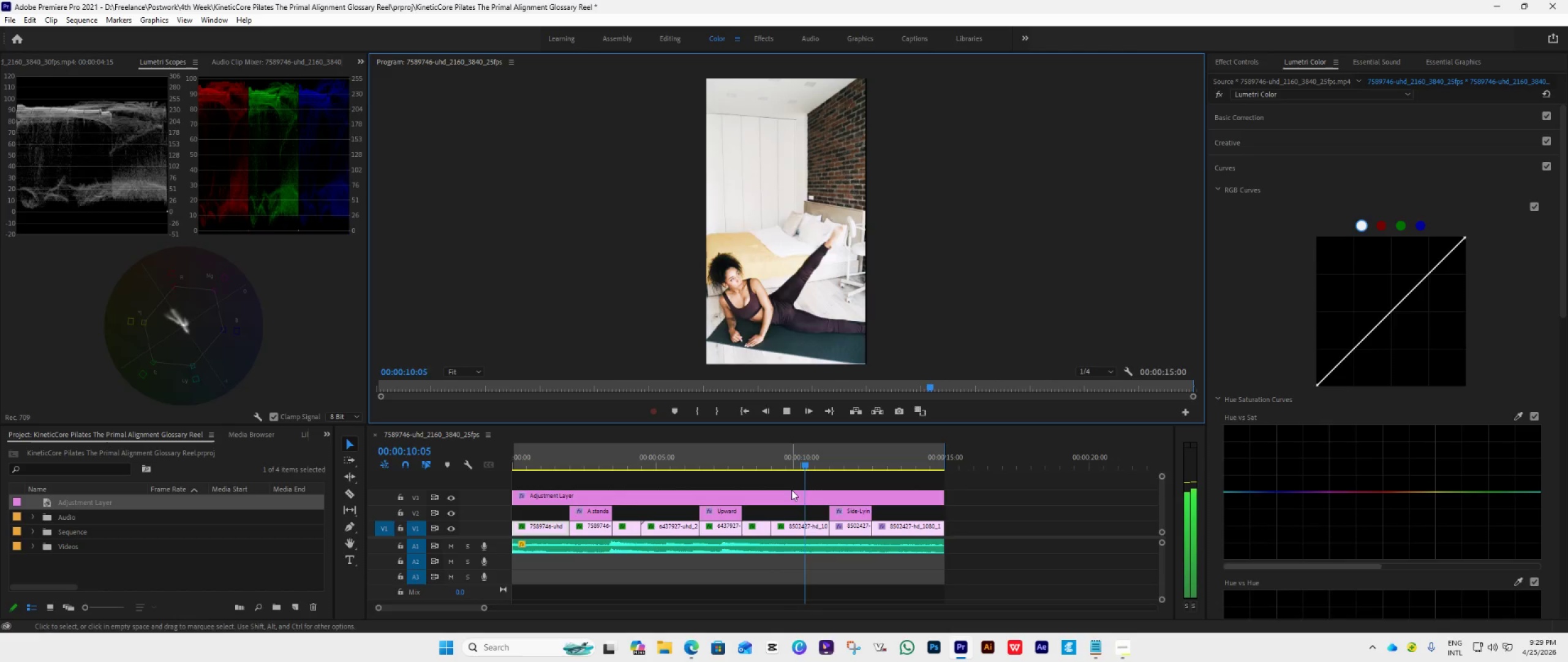 
wait(30.31)
 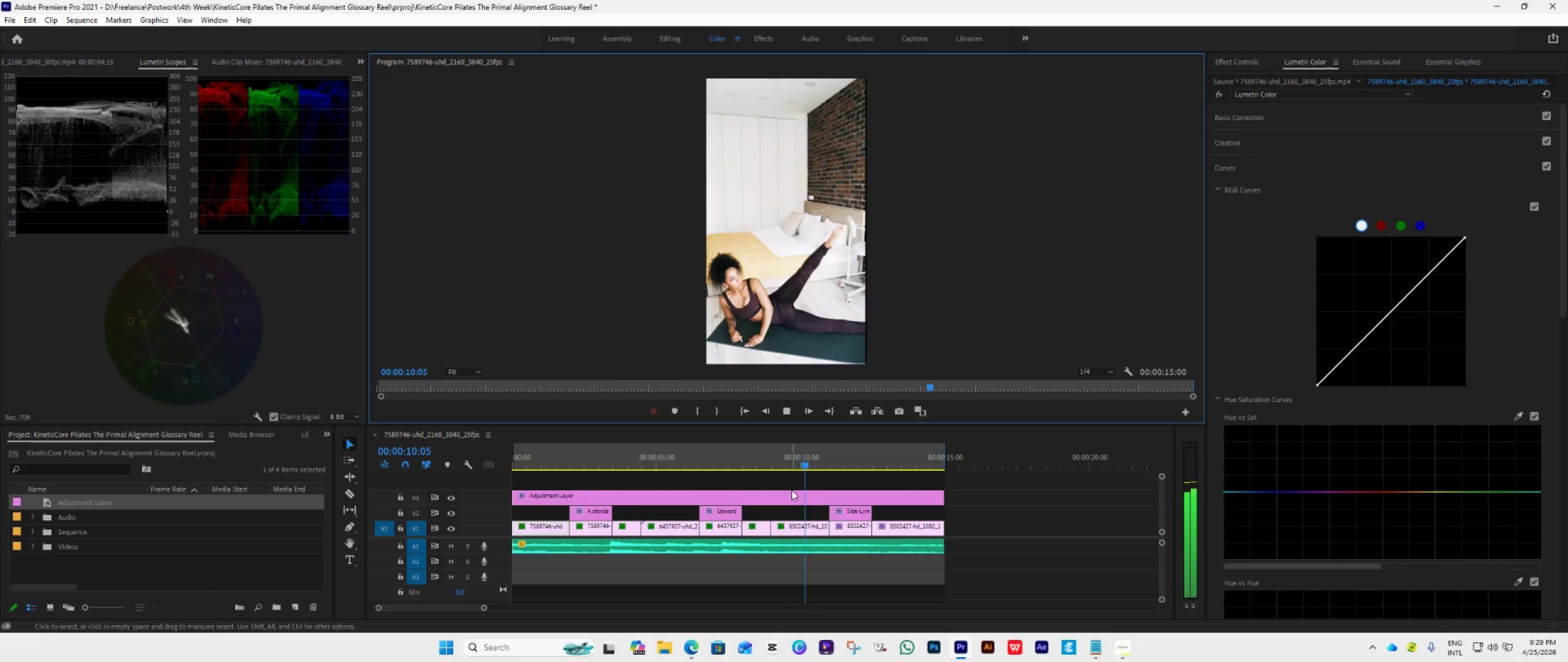 
key(Space)
 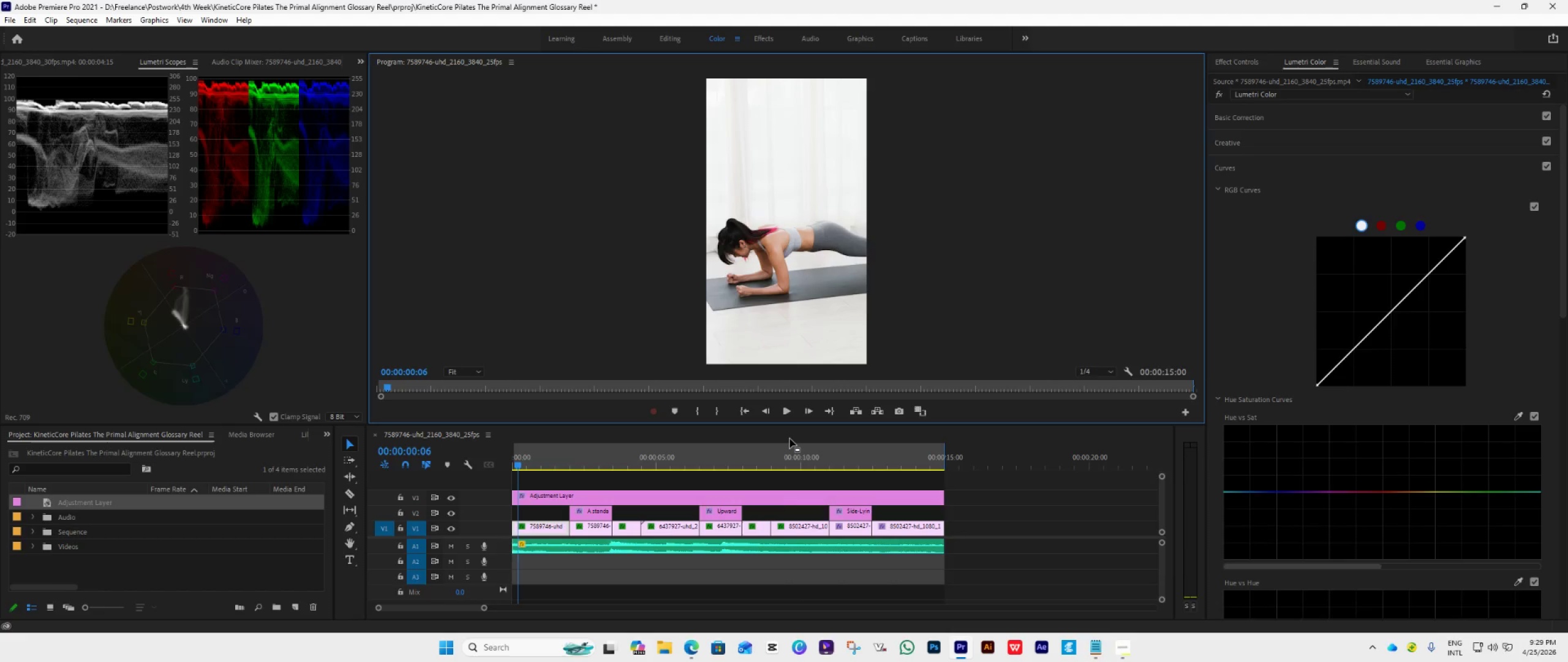 
key(Space)
 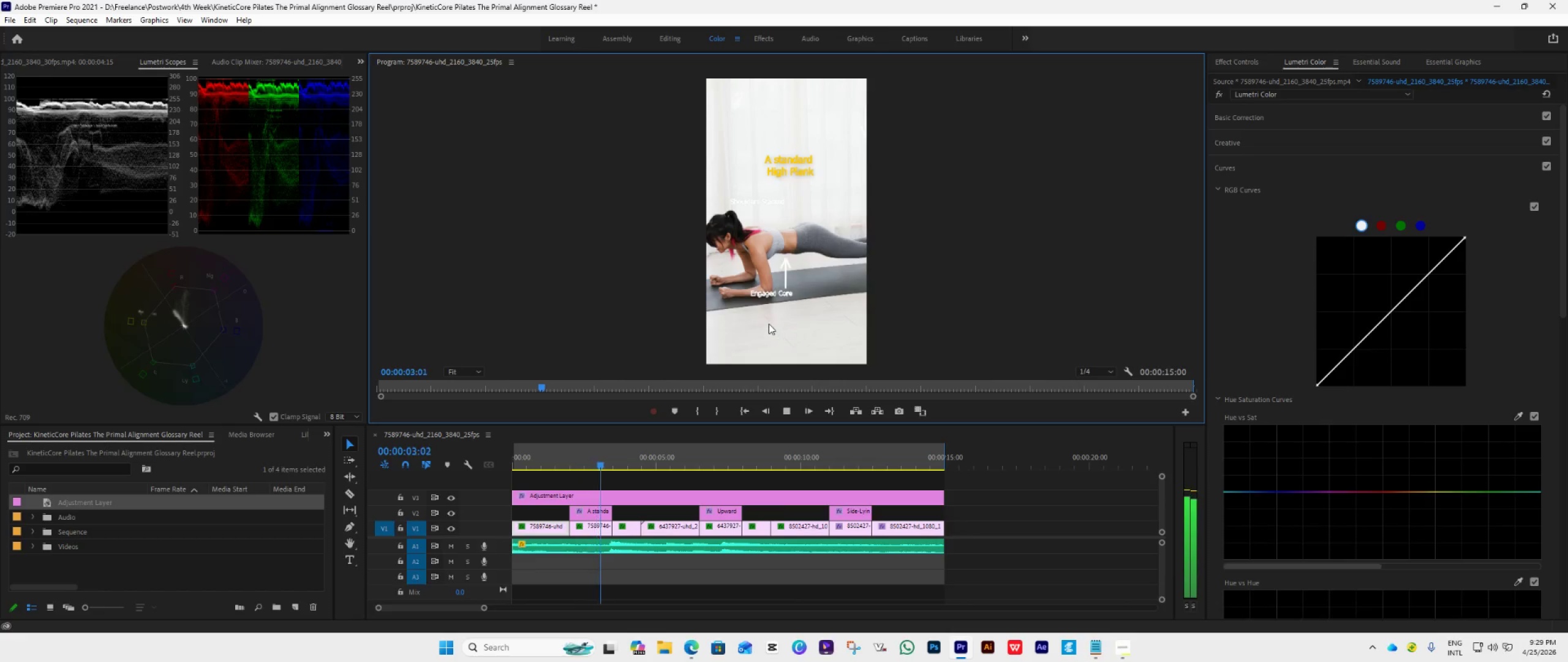 
key(Space)
 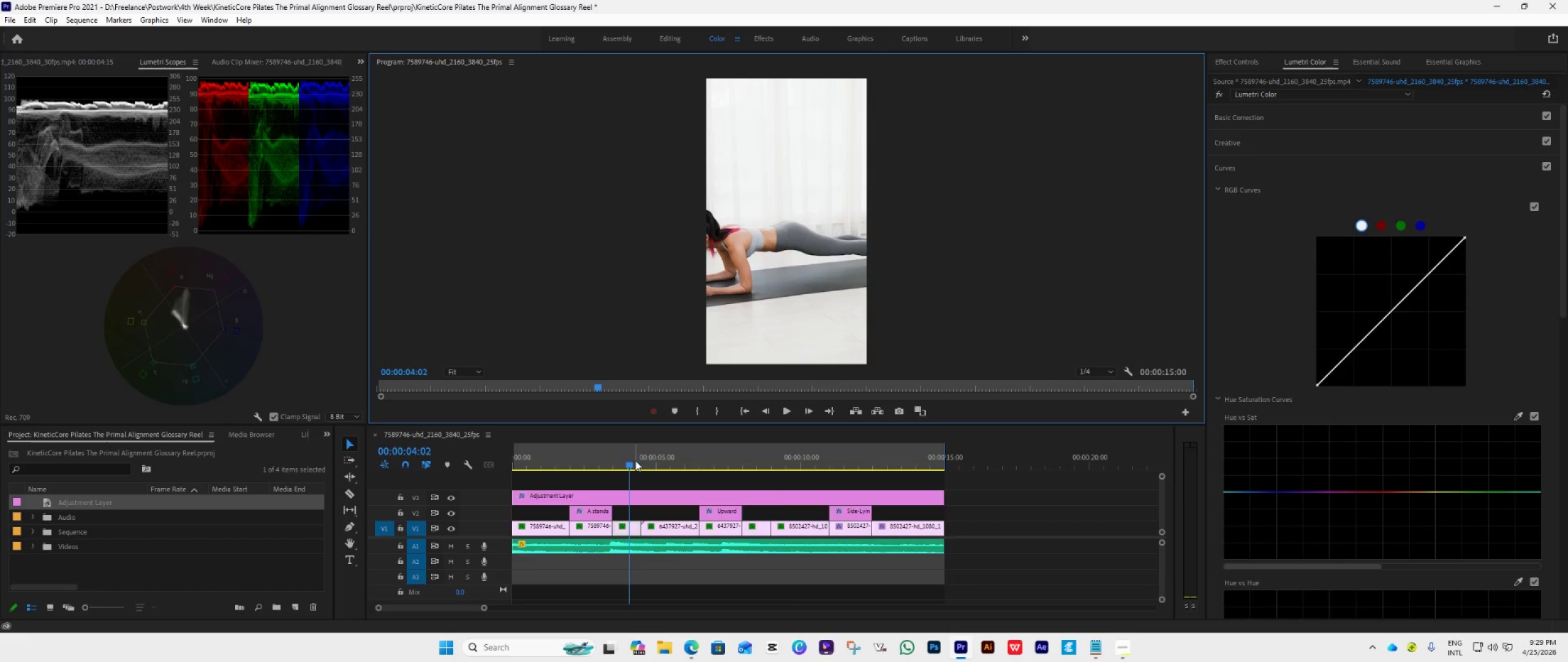 
left_click_drag(start_coordinate=[630, 460], to_coordinate=[592, 466])
 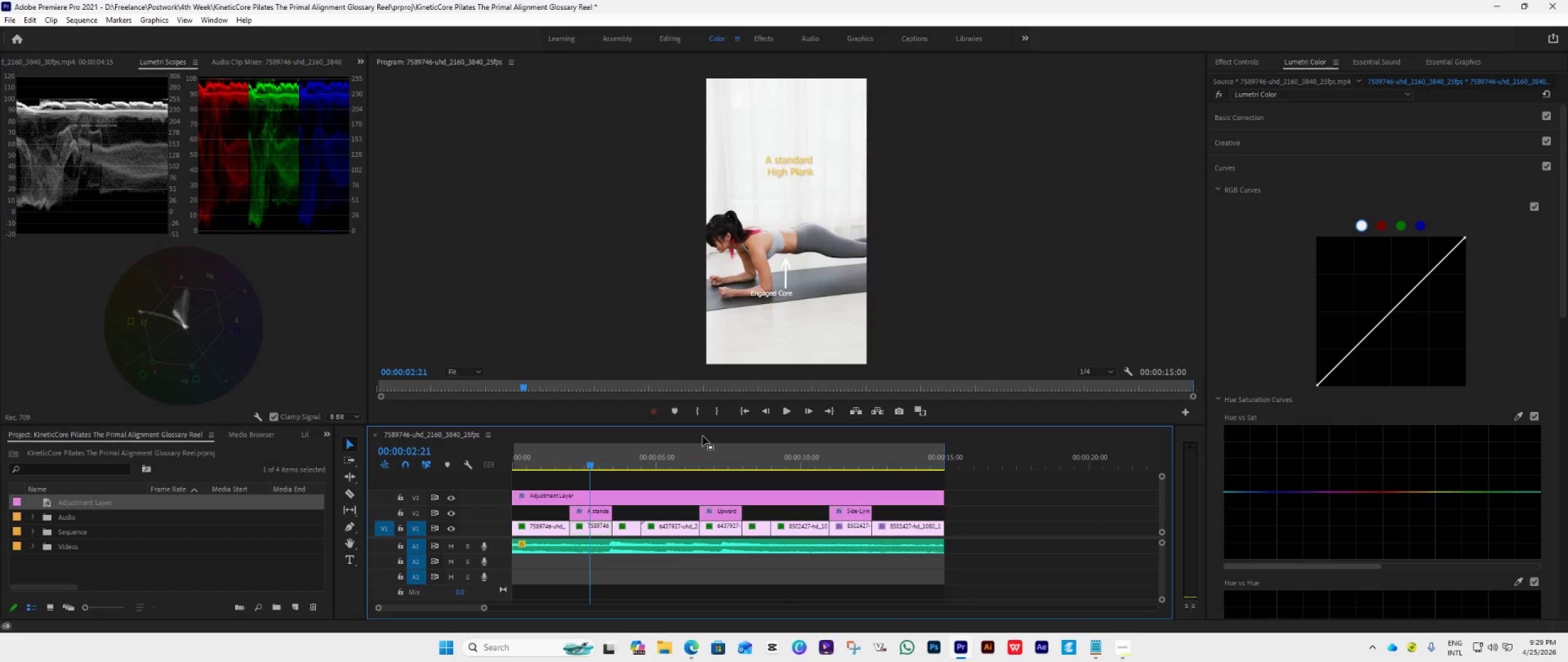 
left_click_drag(start_coordinate=[715, 425], to_coordinate=[658, 538])
 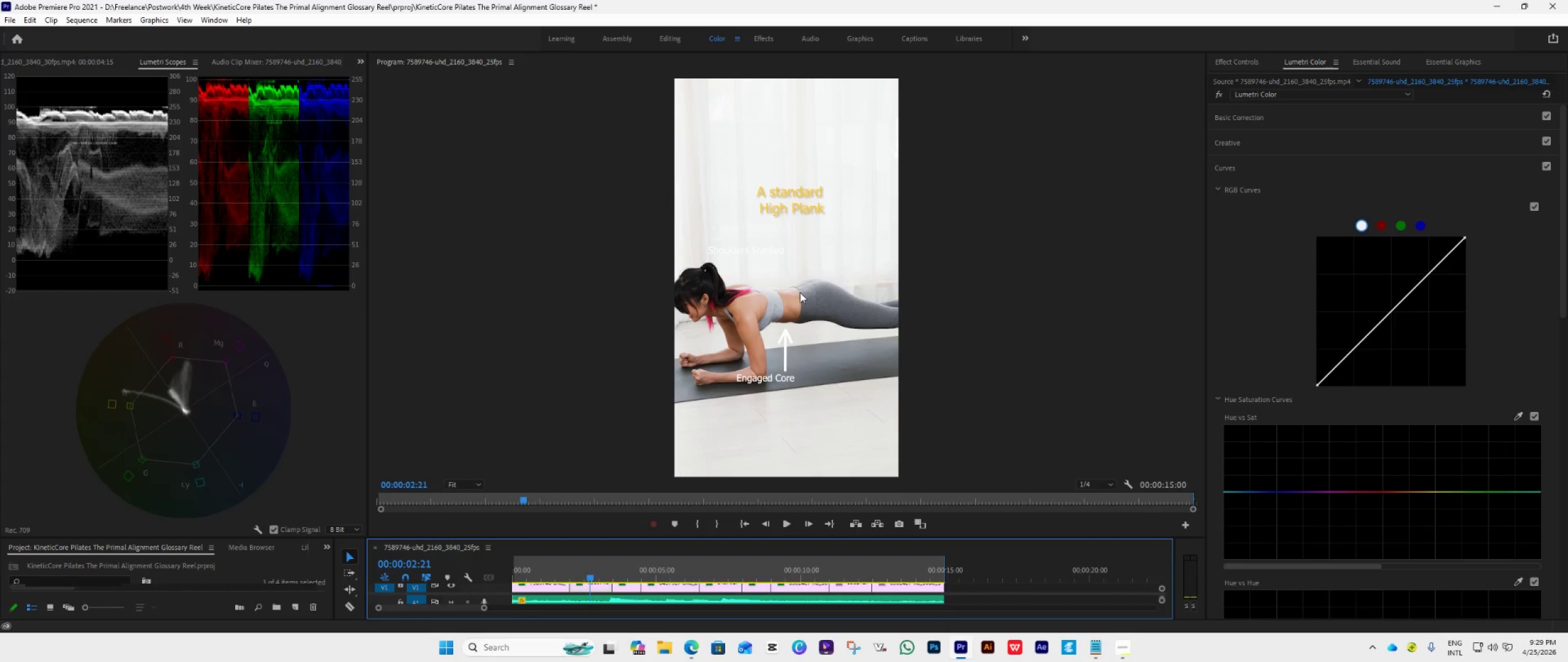 
wait(9.31)
 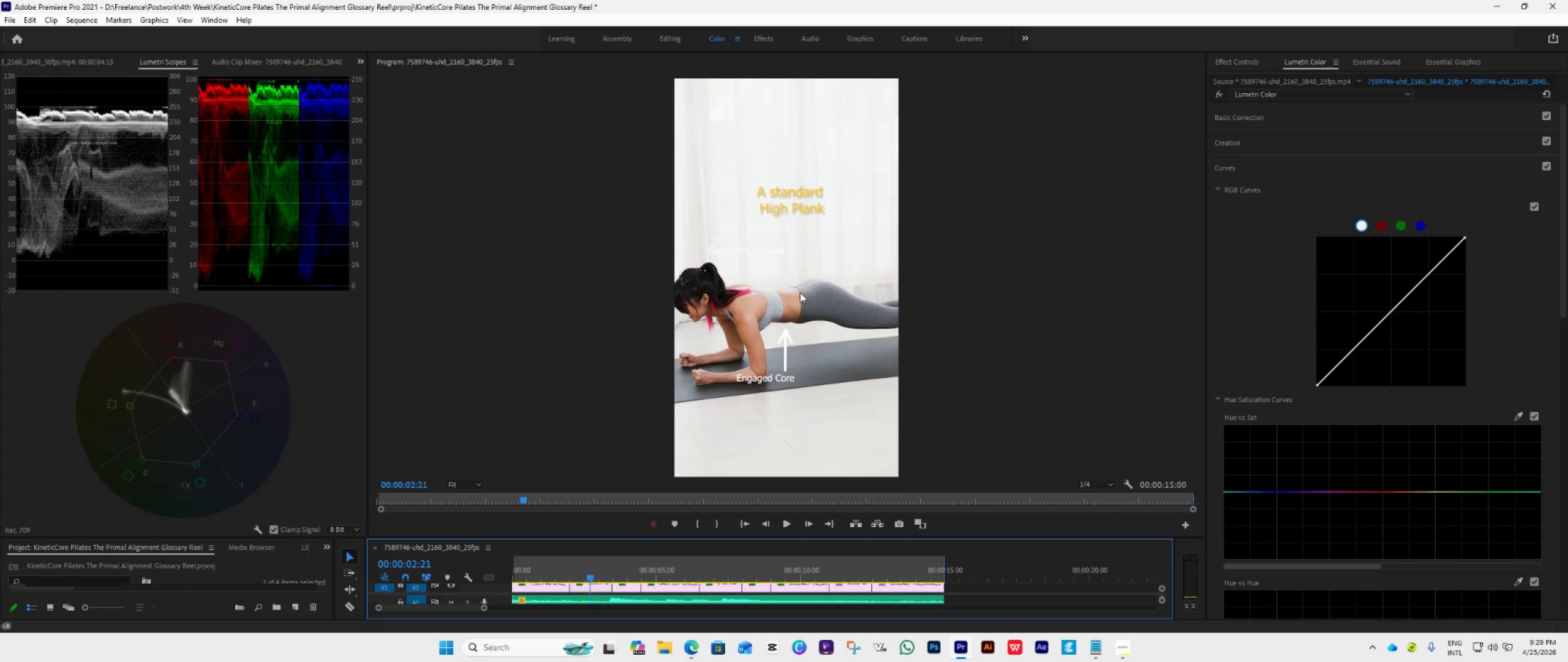 
left_click([1441, 59])
 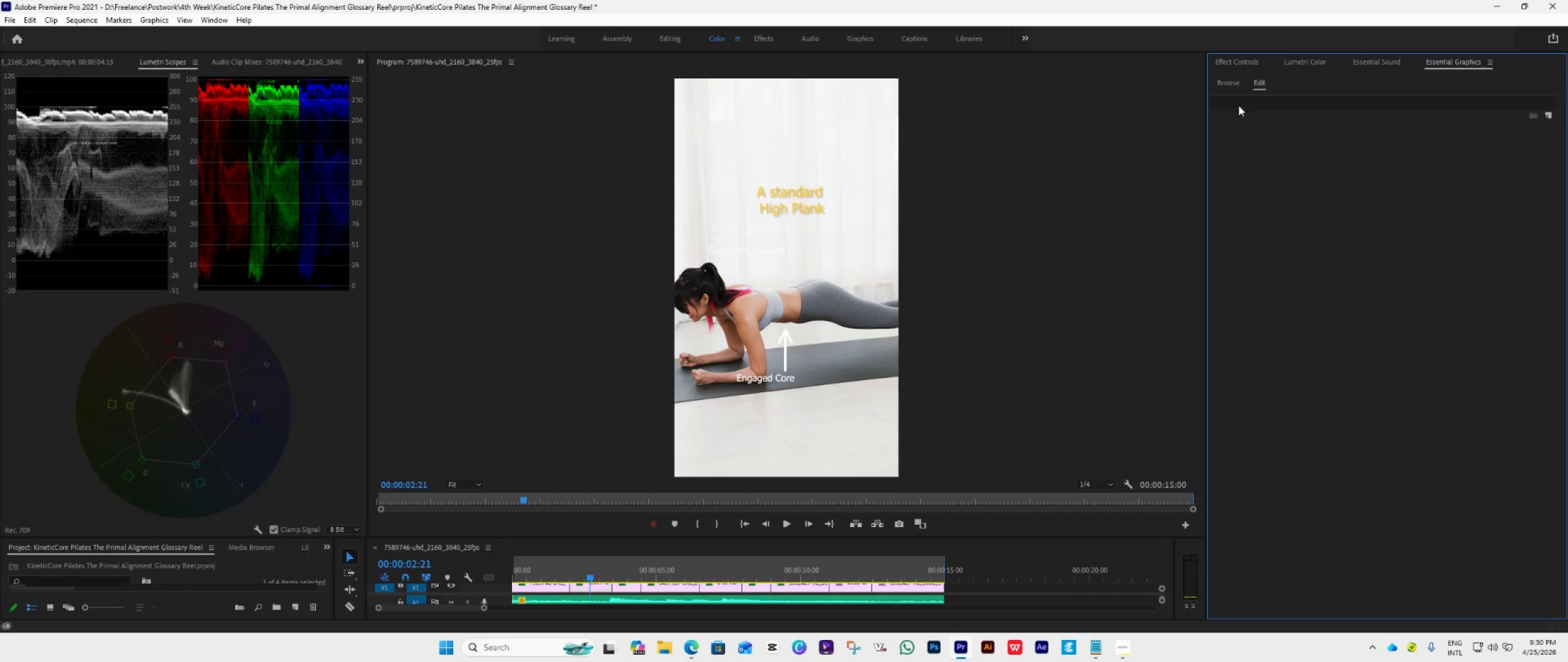 
left_click([1219, 80])
 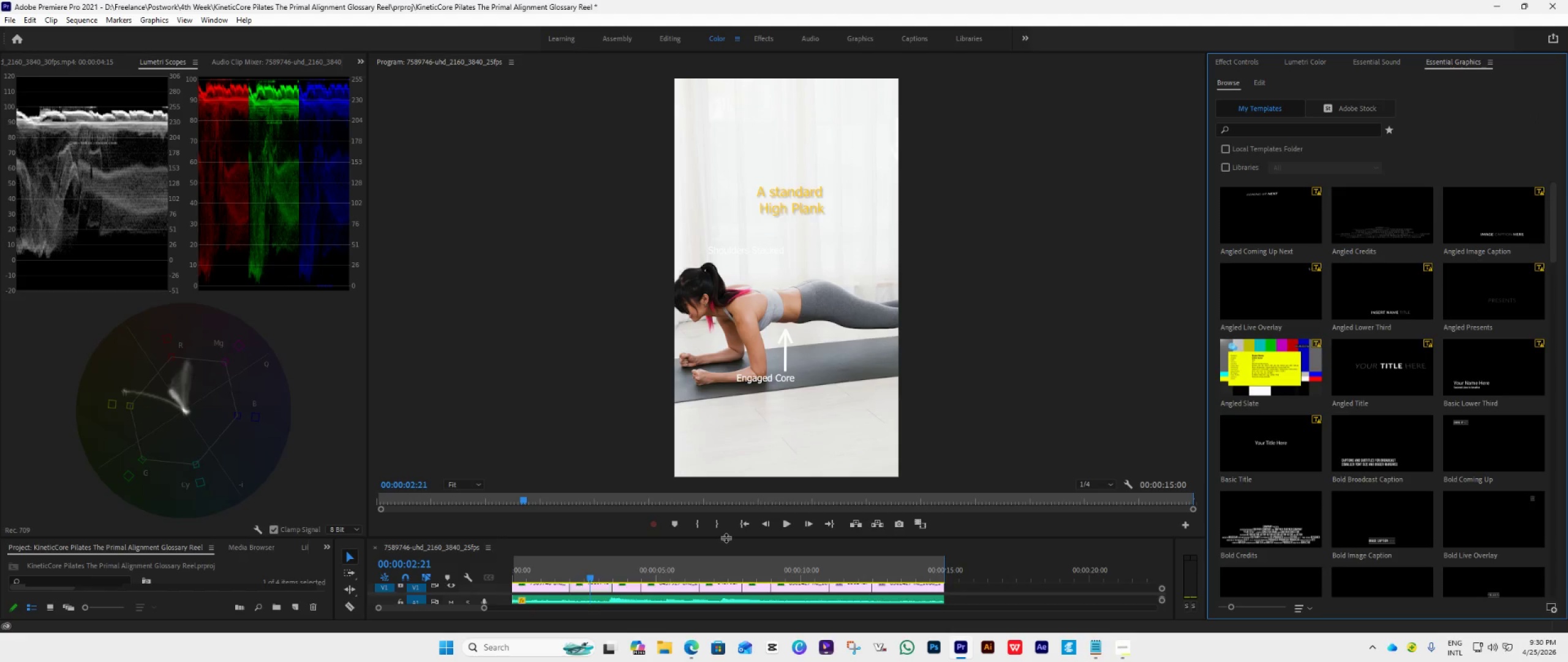 
left_click_drag(start_coordinate=[726, 538], to_coordinate=[715, 451])
 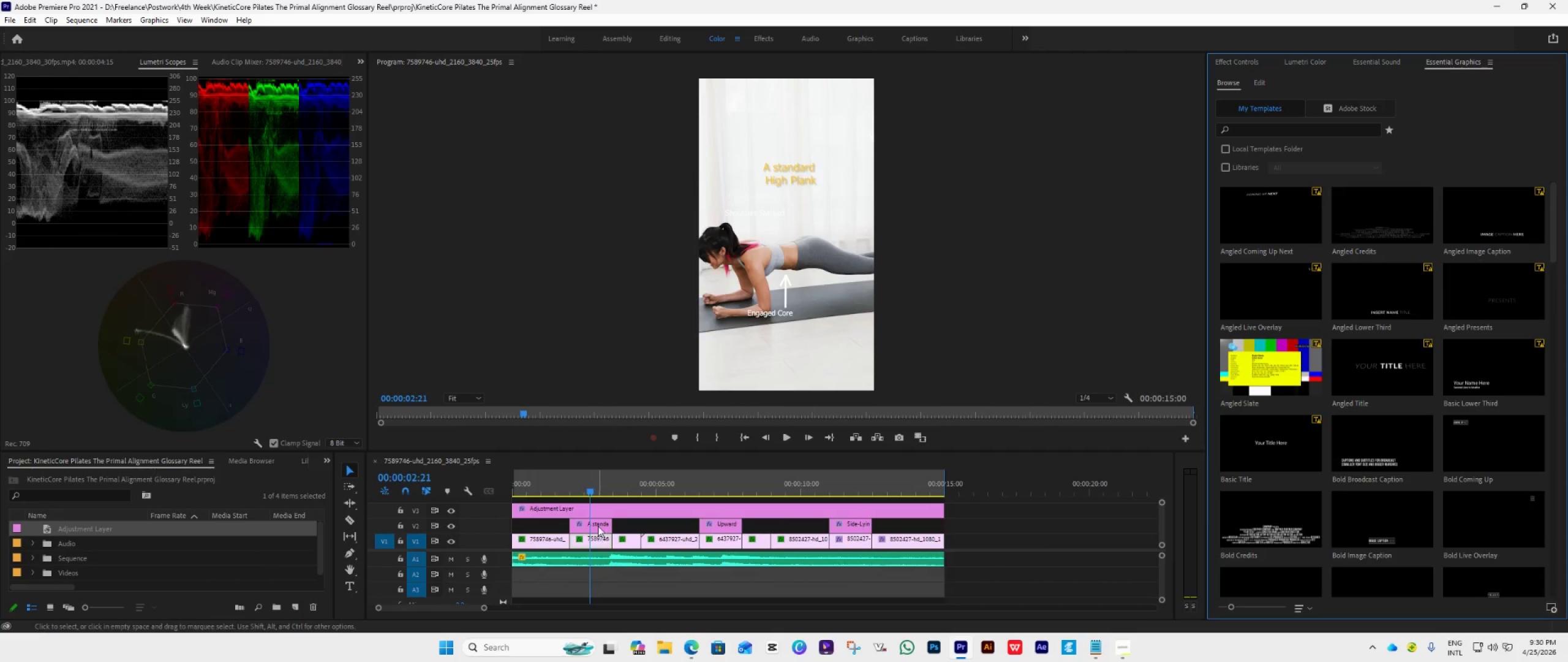 
left_click([598, 526])
 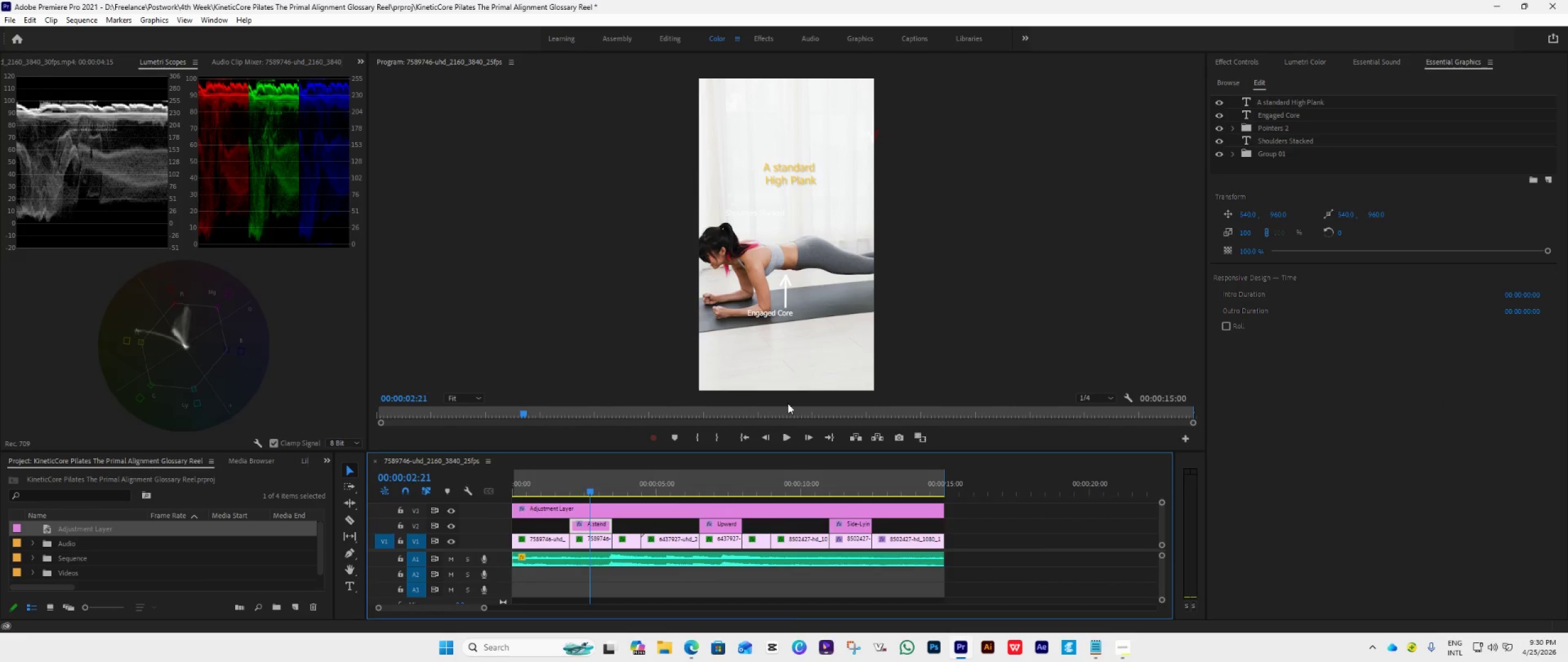 
left_click_drag(start_coordinate=[716, 452], to_coordinate=[728, 398])
 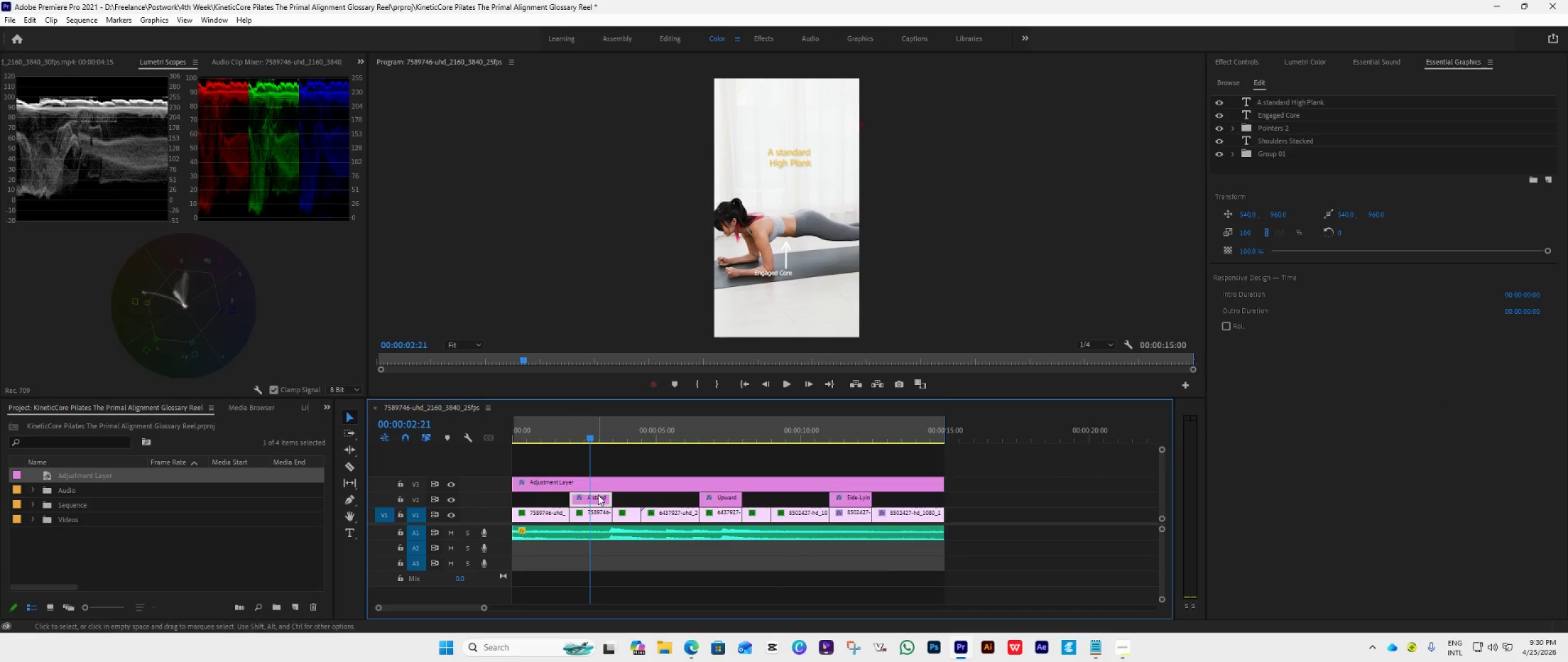 
left_click_drag(start_coordinate=[598, 495], to_coordinate=[597, 471])
 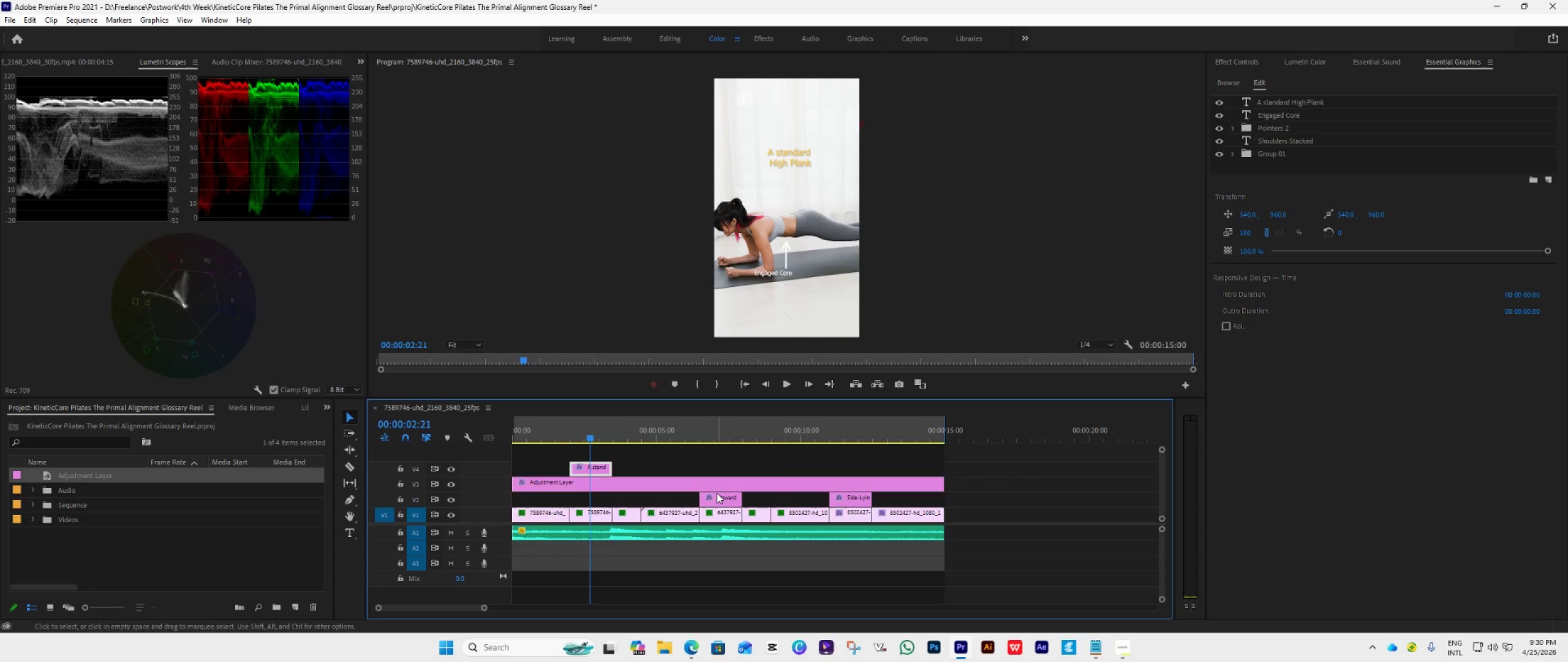 
left_click_drag(start_coordinate=[719, 495], to_coordinate=[726, 473])
 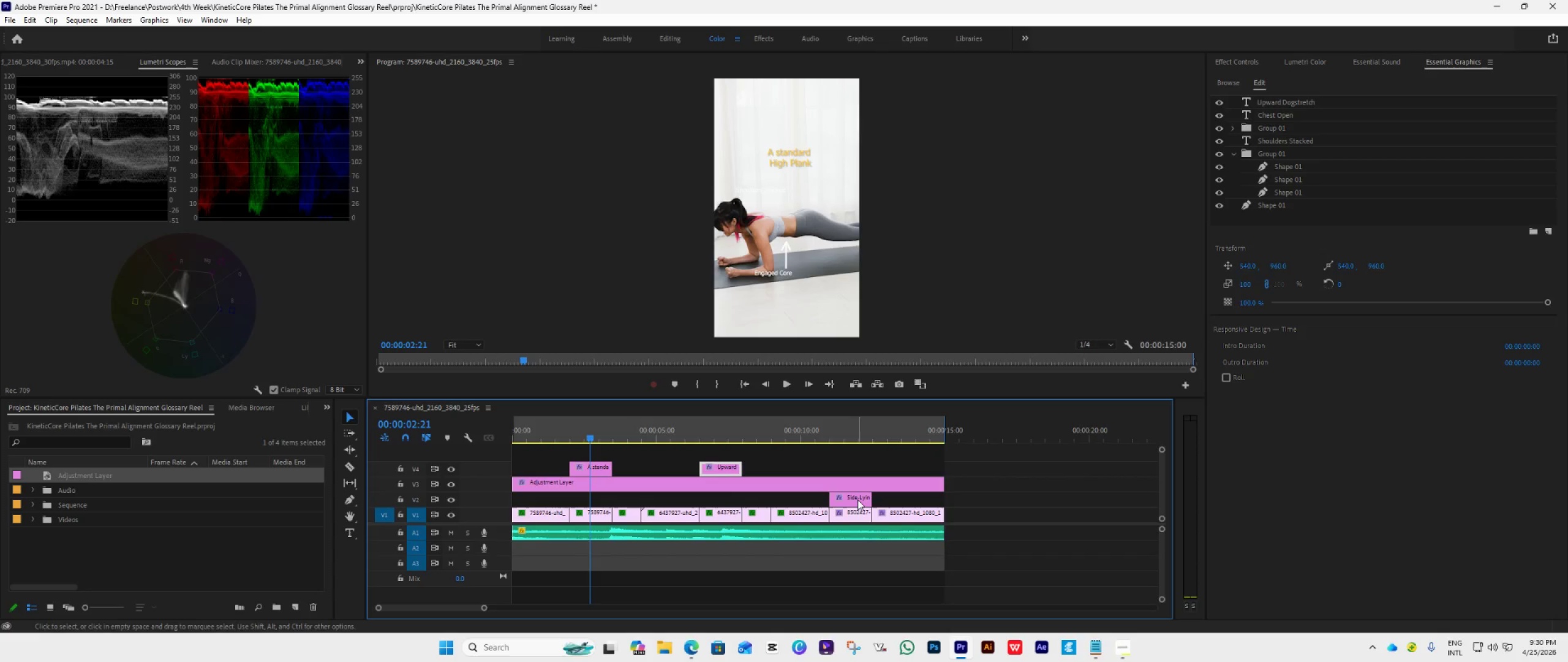 
left_click_drag(start_coordinate=[858, 500], to_coordinate=[859, 470])
 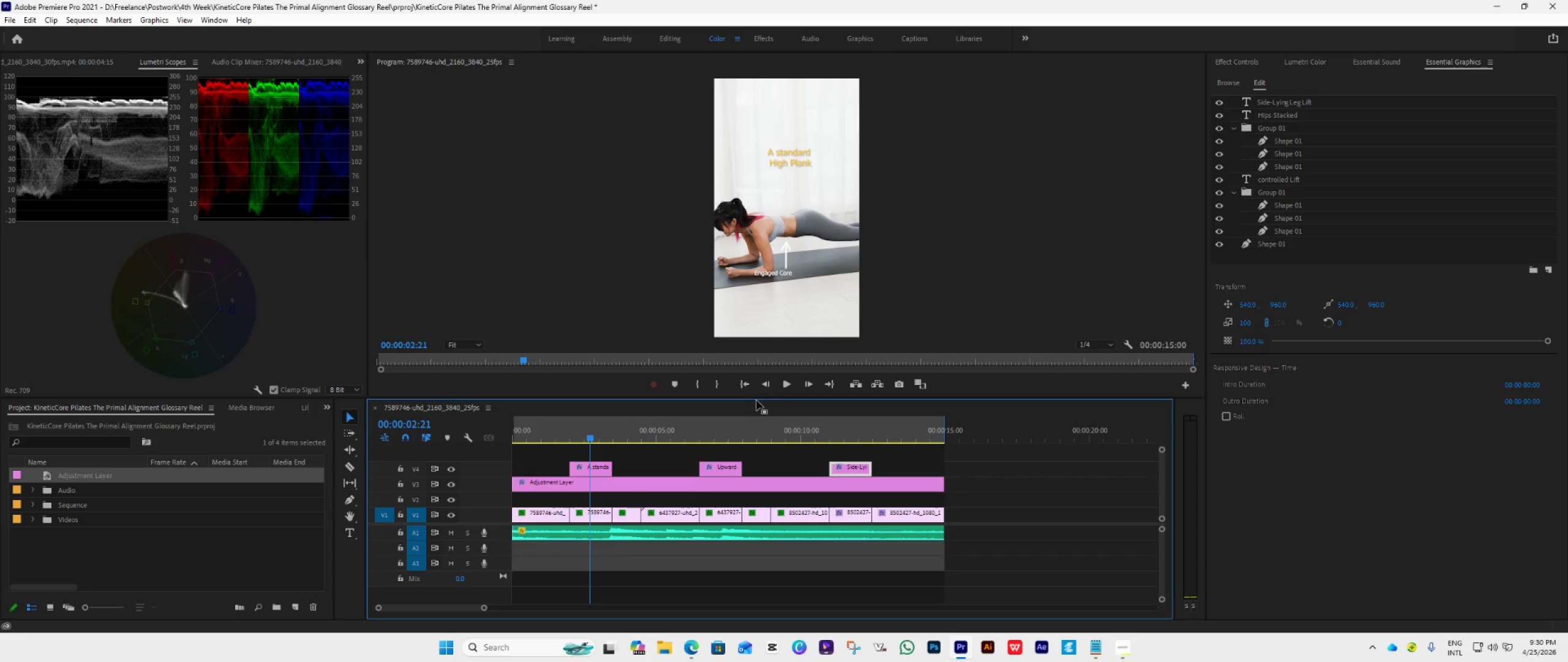 
wait(5.42)
 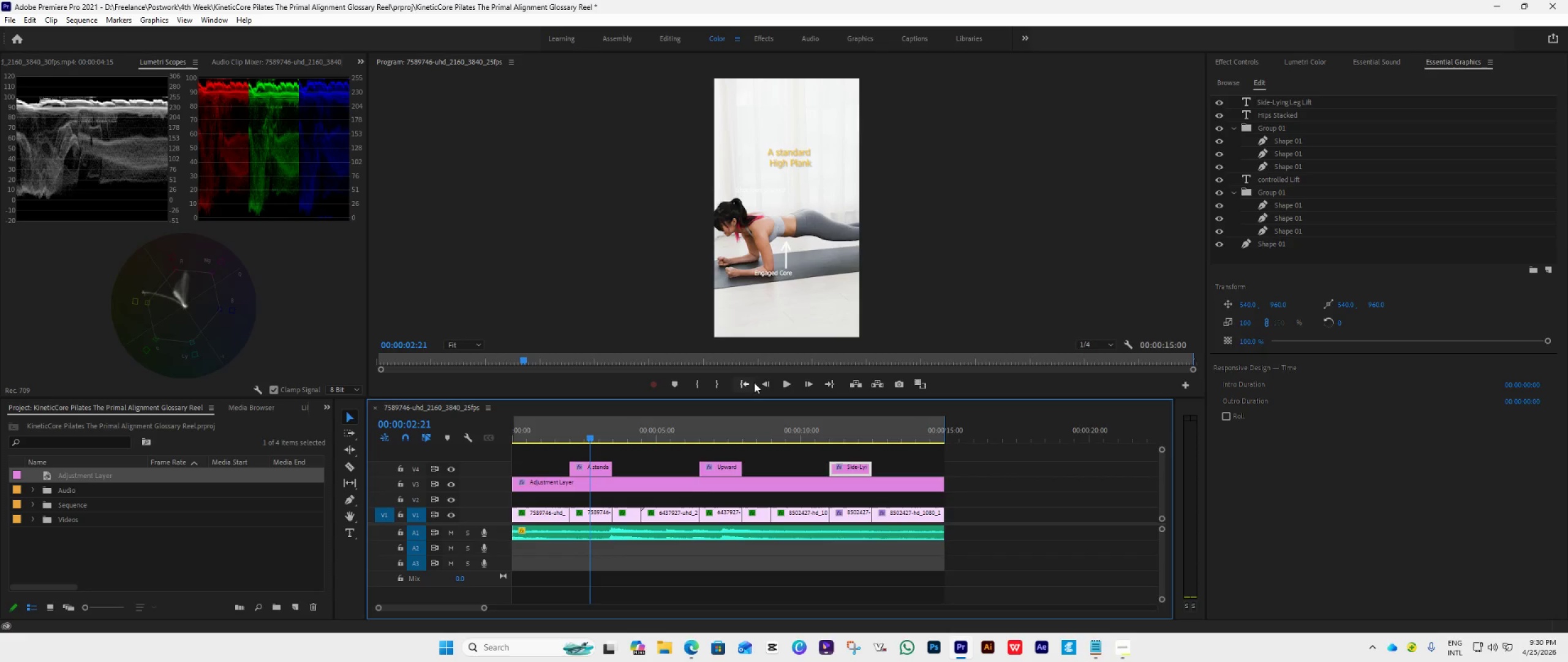 
left_click([594, 468])
 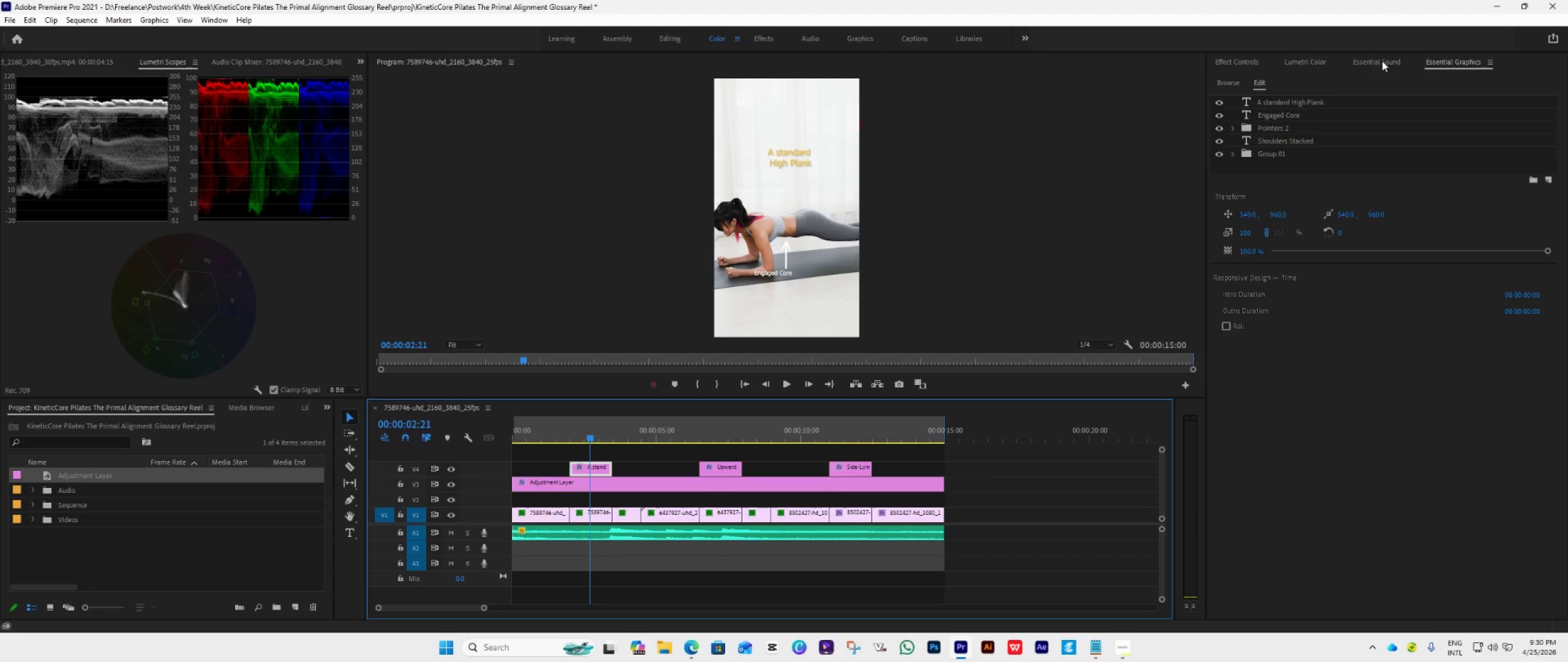 
left_click([1278, 103])
 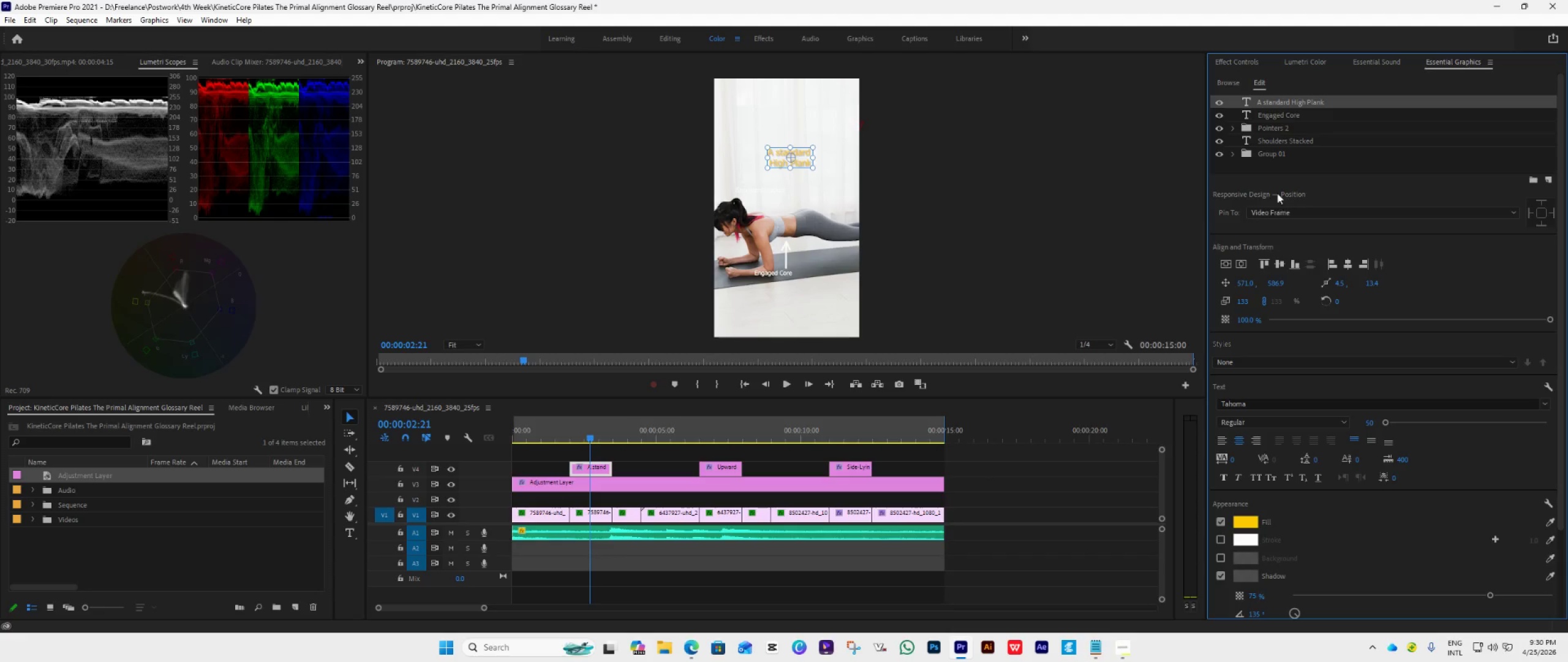 
left_click([1270, 116])
 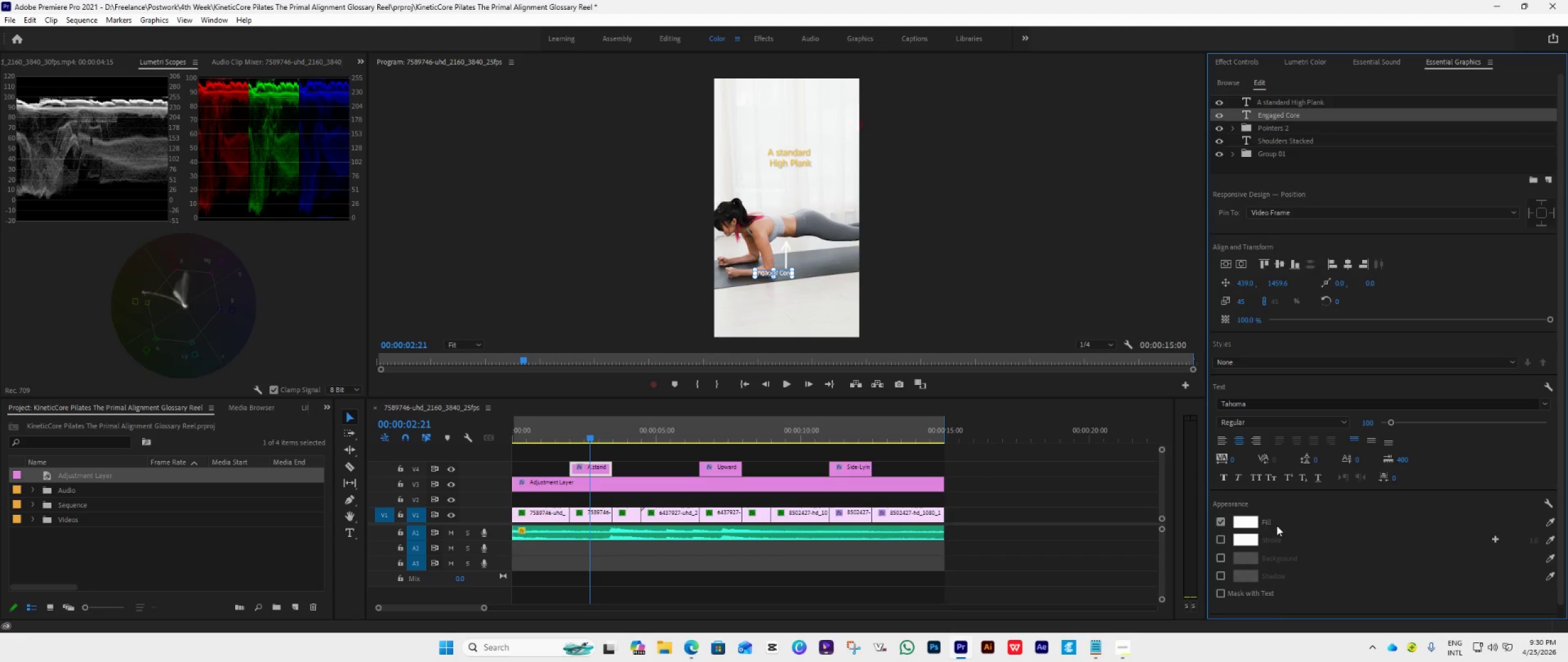 
left_click([1246, 522])
 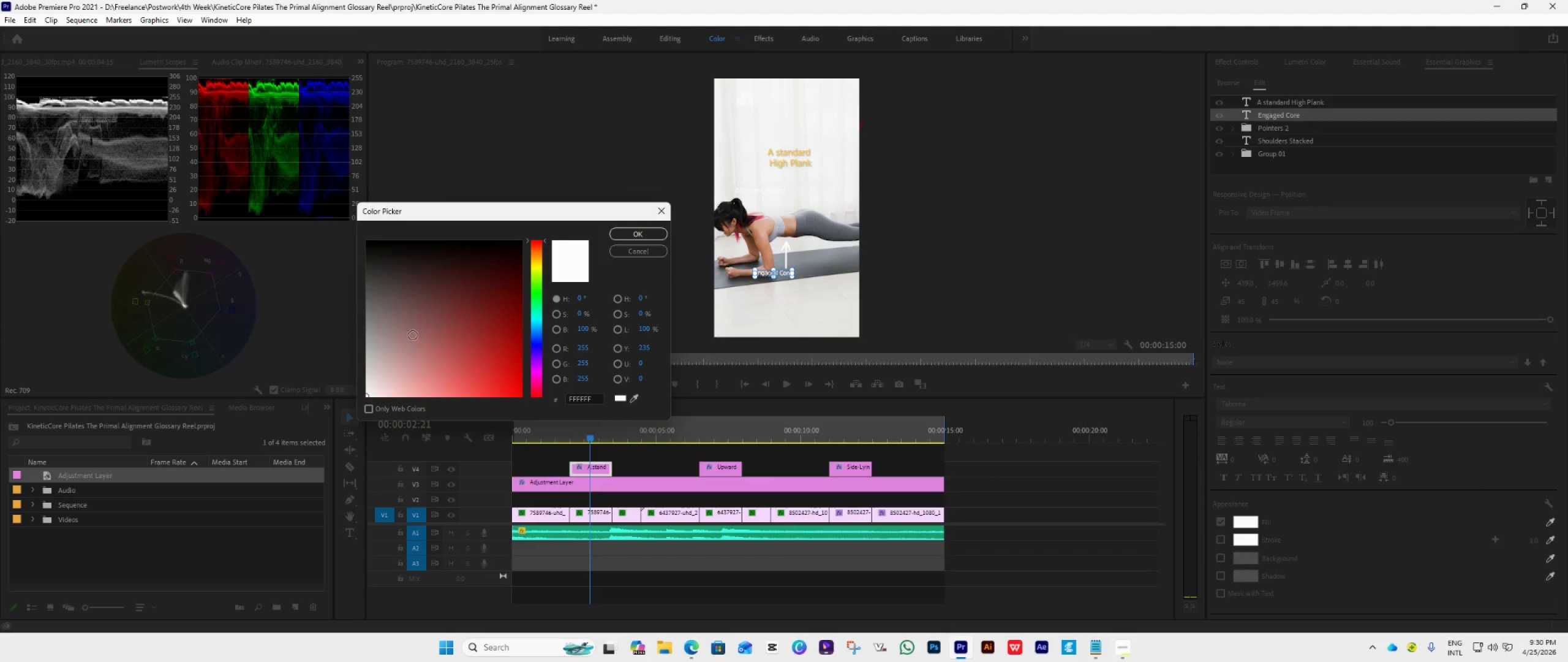 
left_click_drag(start_coordinate=[385, 308], to_coordinate=[363, 289])
 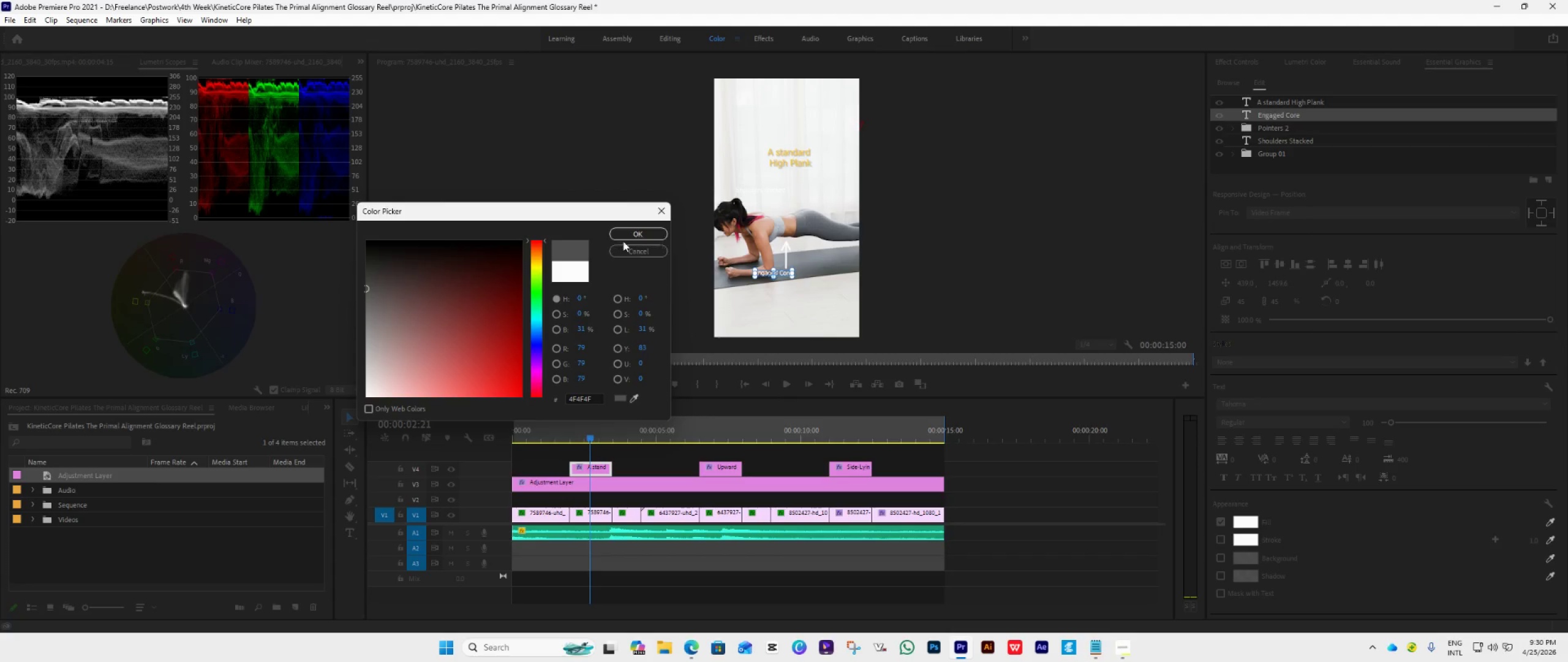 
left_click([630, 236])
 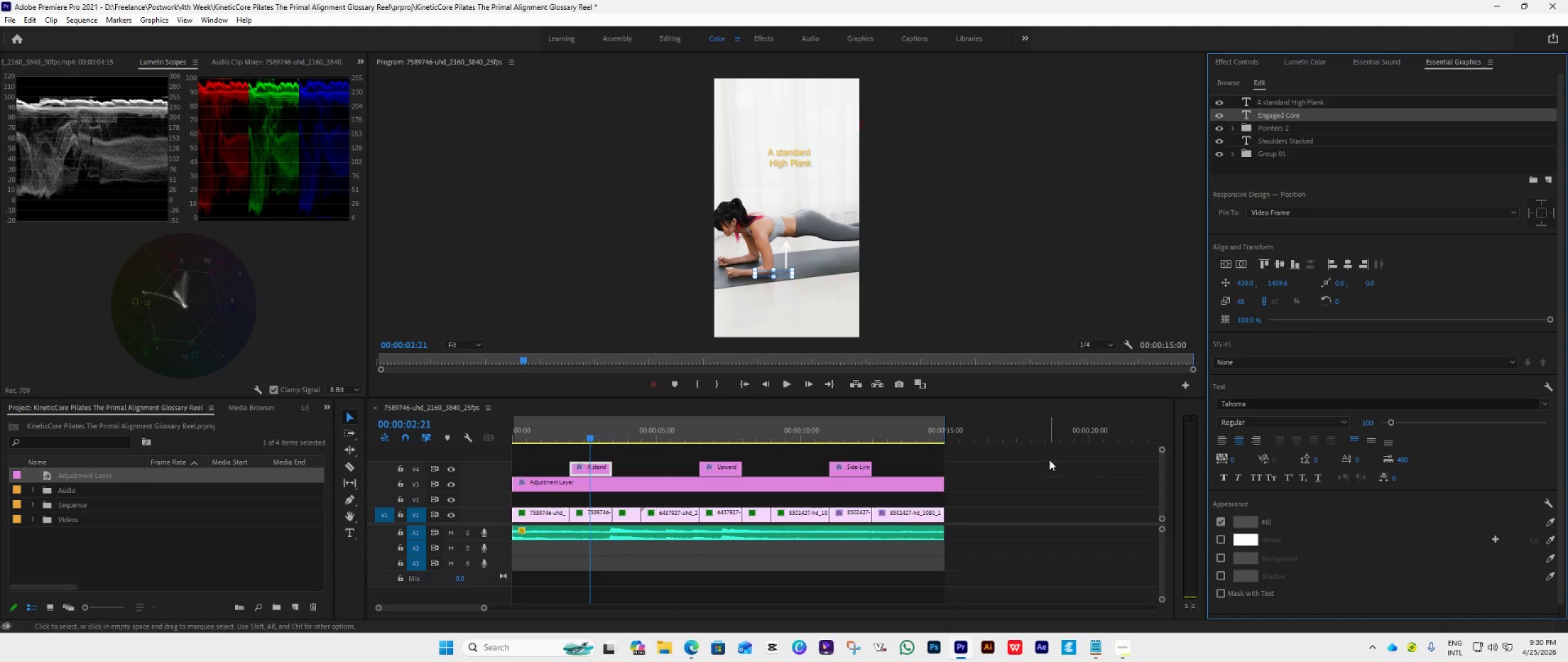 
wait(10.31)
 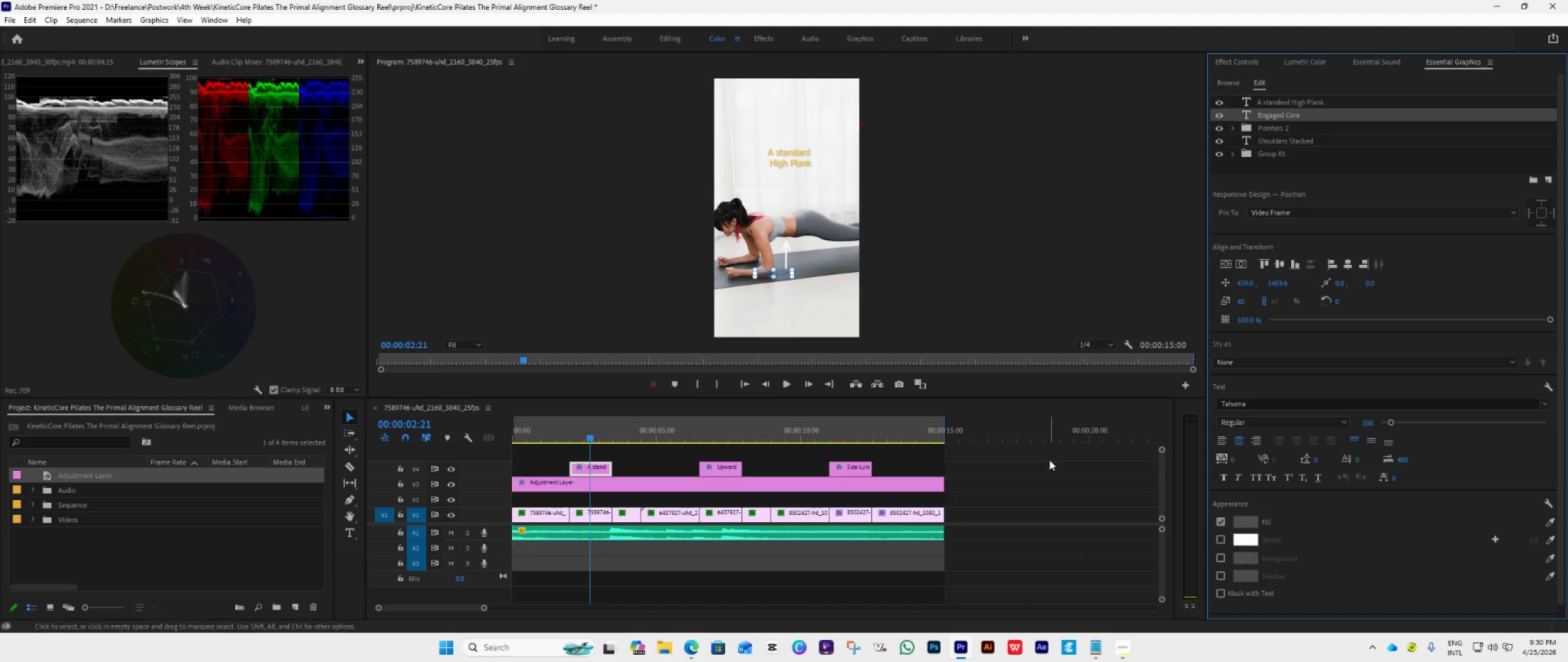 
left_click([1251, 523])
 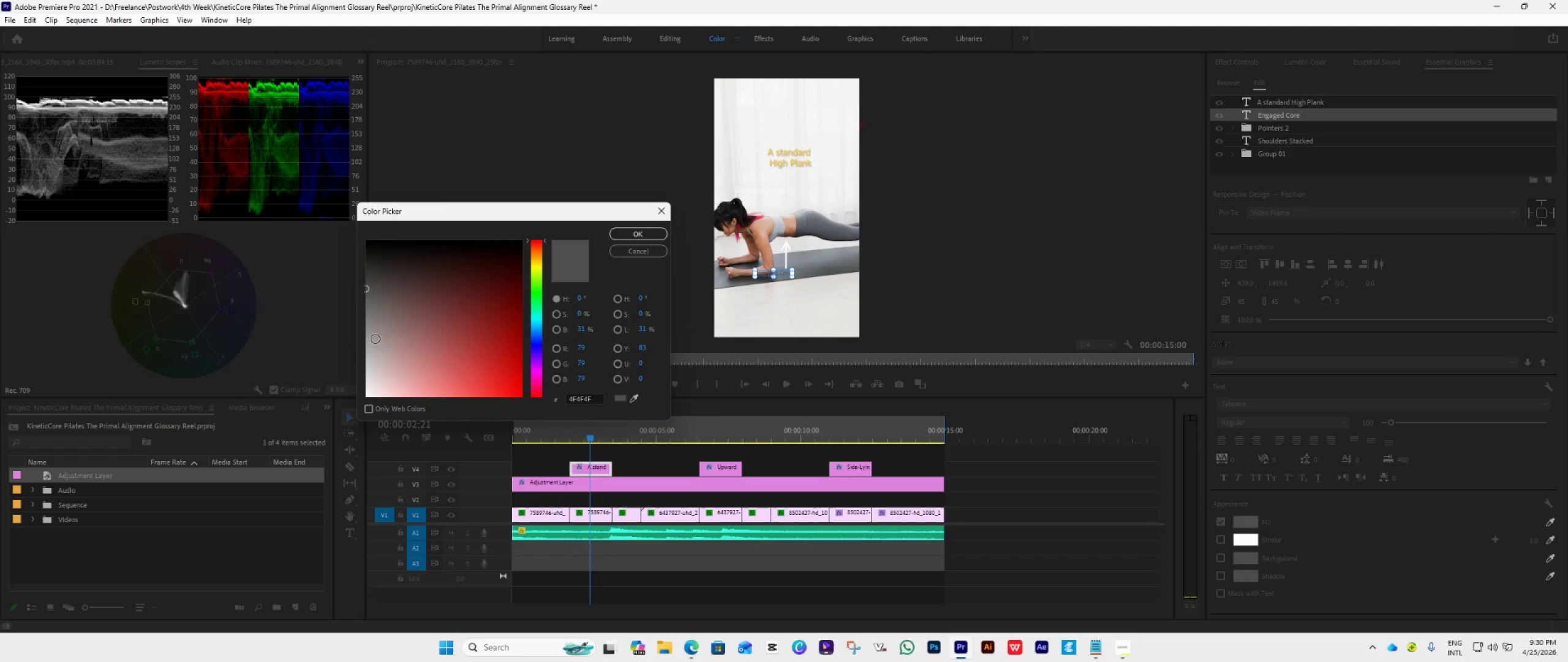 
left_click([371, 338])
 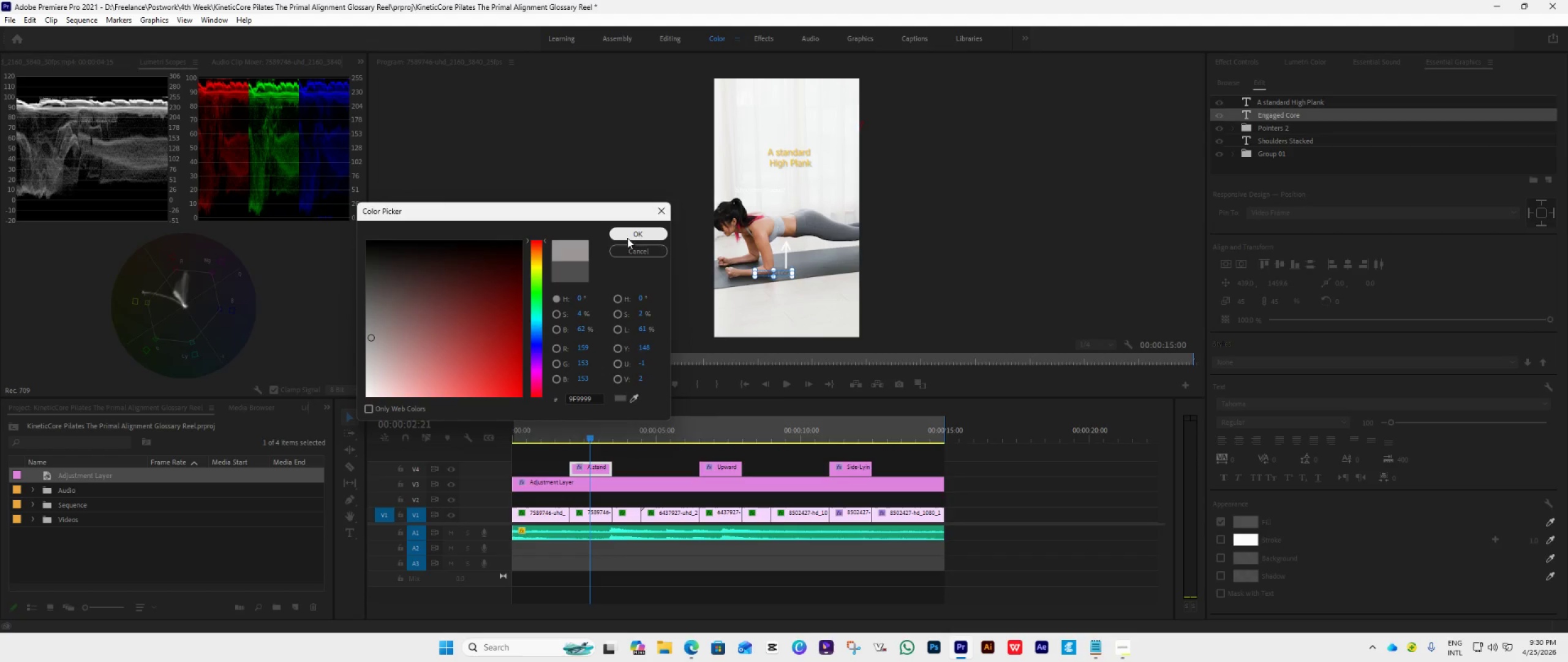 
left_click([630, 233])
 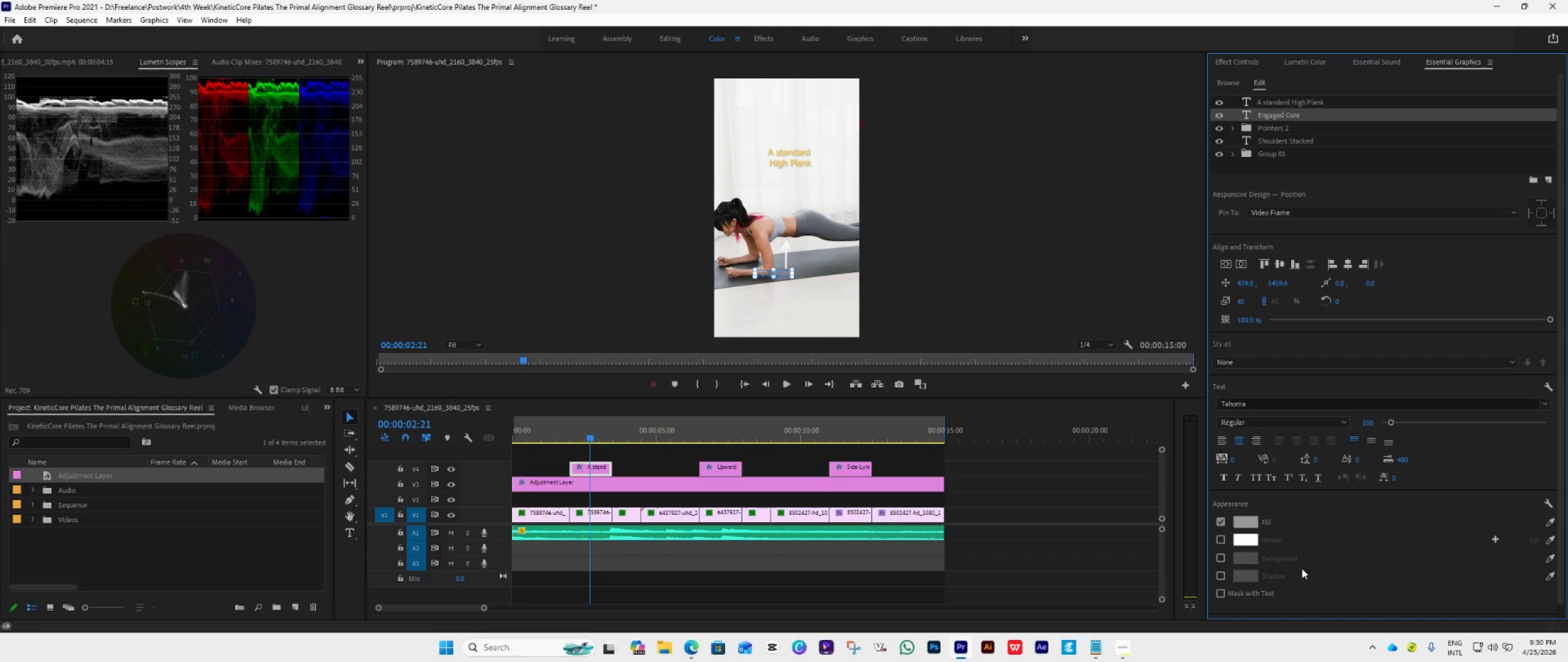 
wait(7.14)
 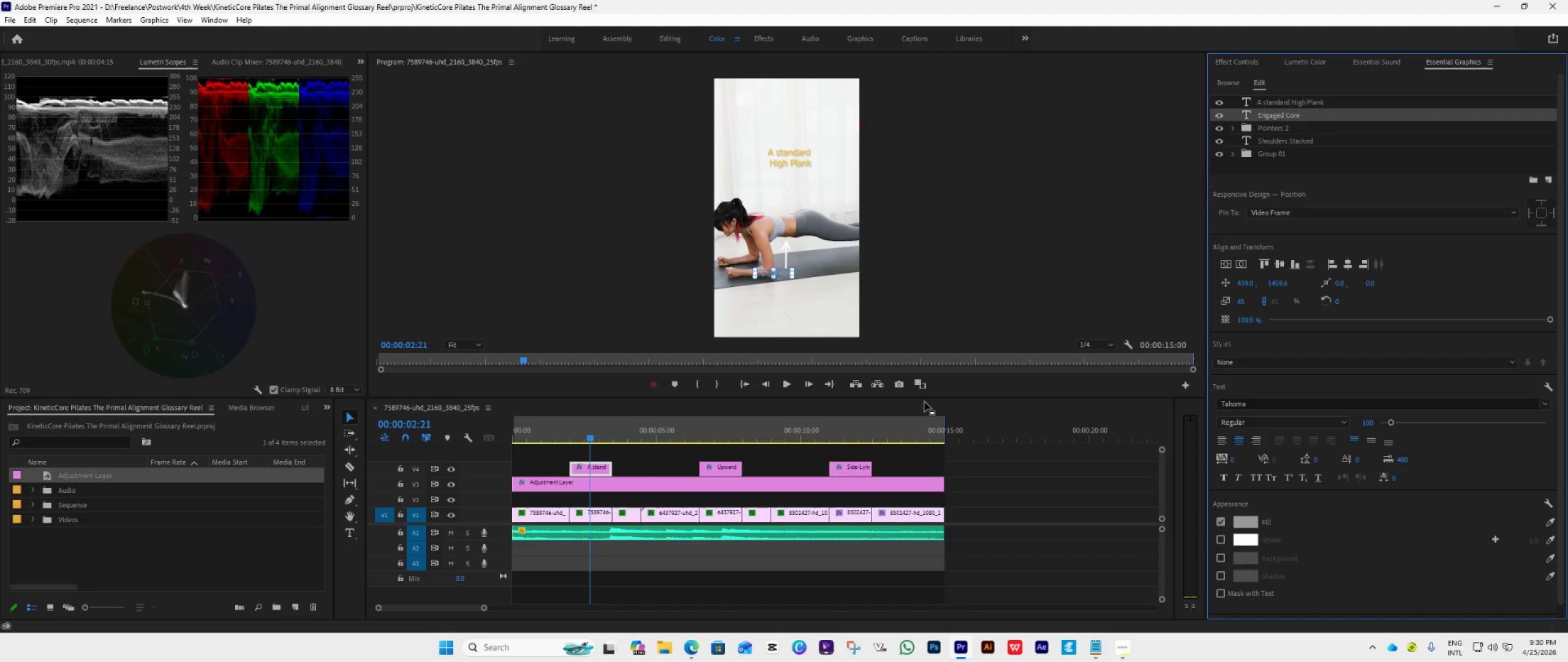 
left_click([1247, 522])
 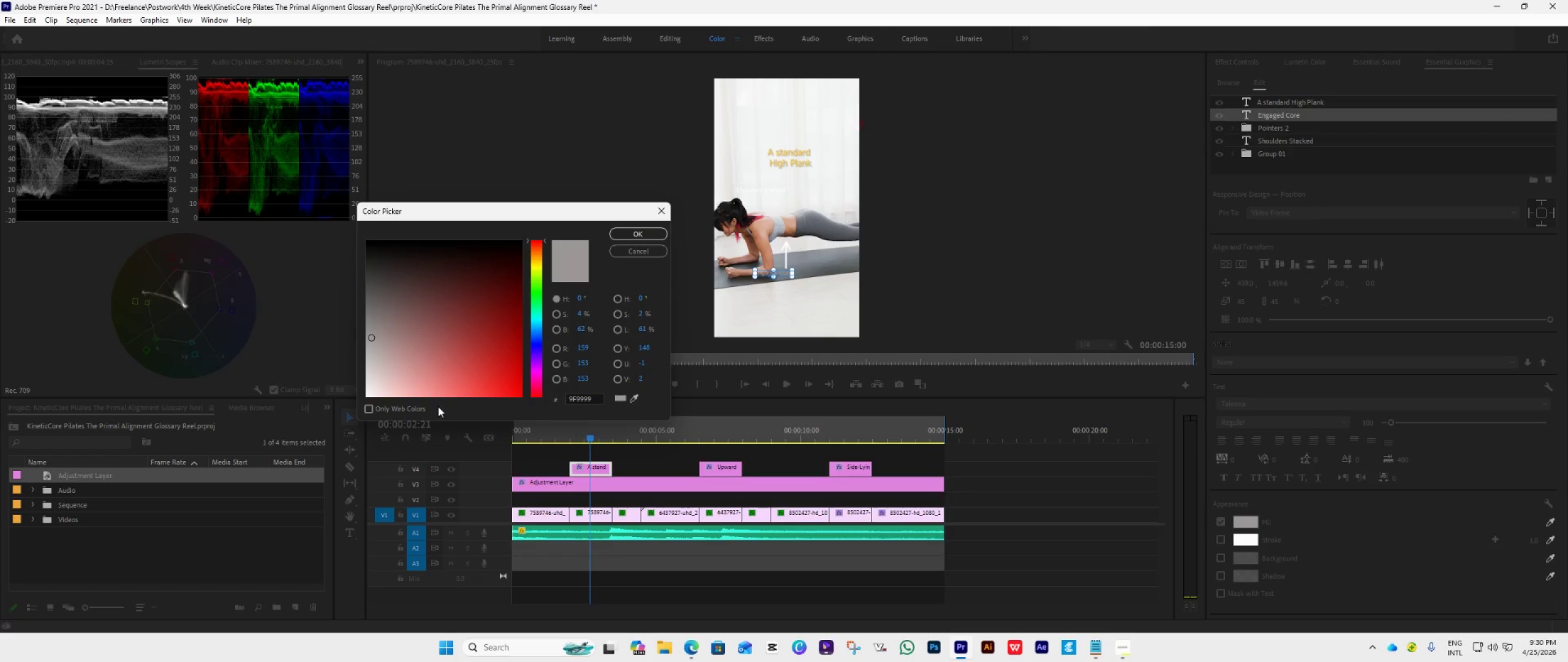 
left_click_drag(start_coordinate=[406, 359], to_coordinate=[260, 417])
 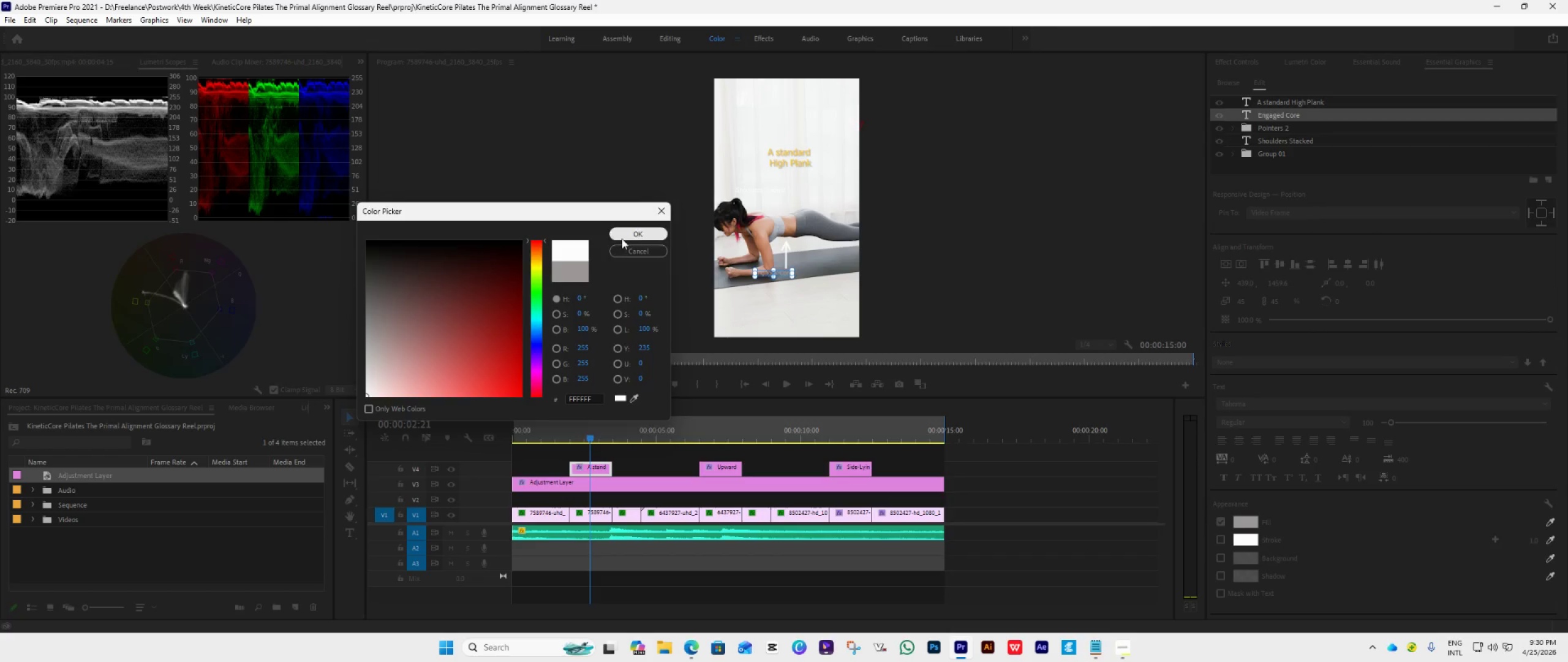 
left_click([627, 235])
 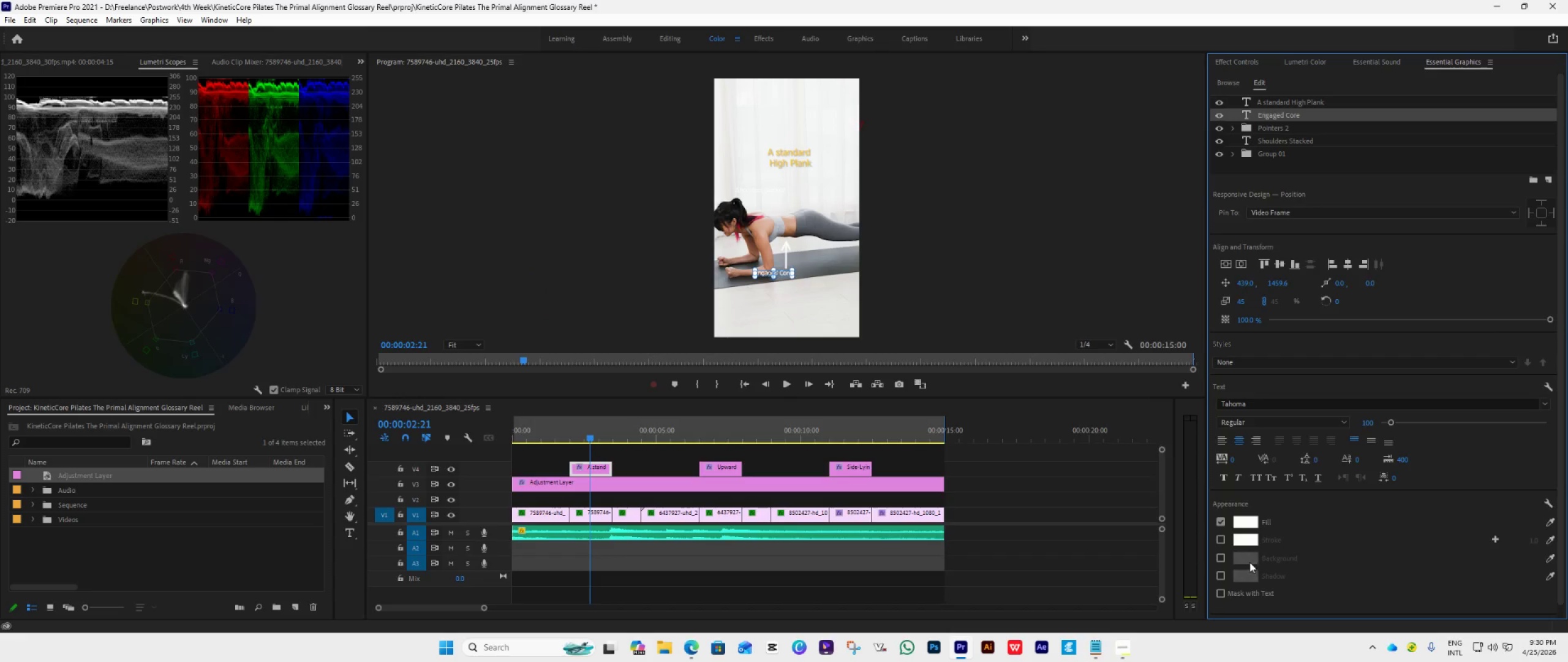 
left_click([1219, 574])
 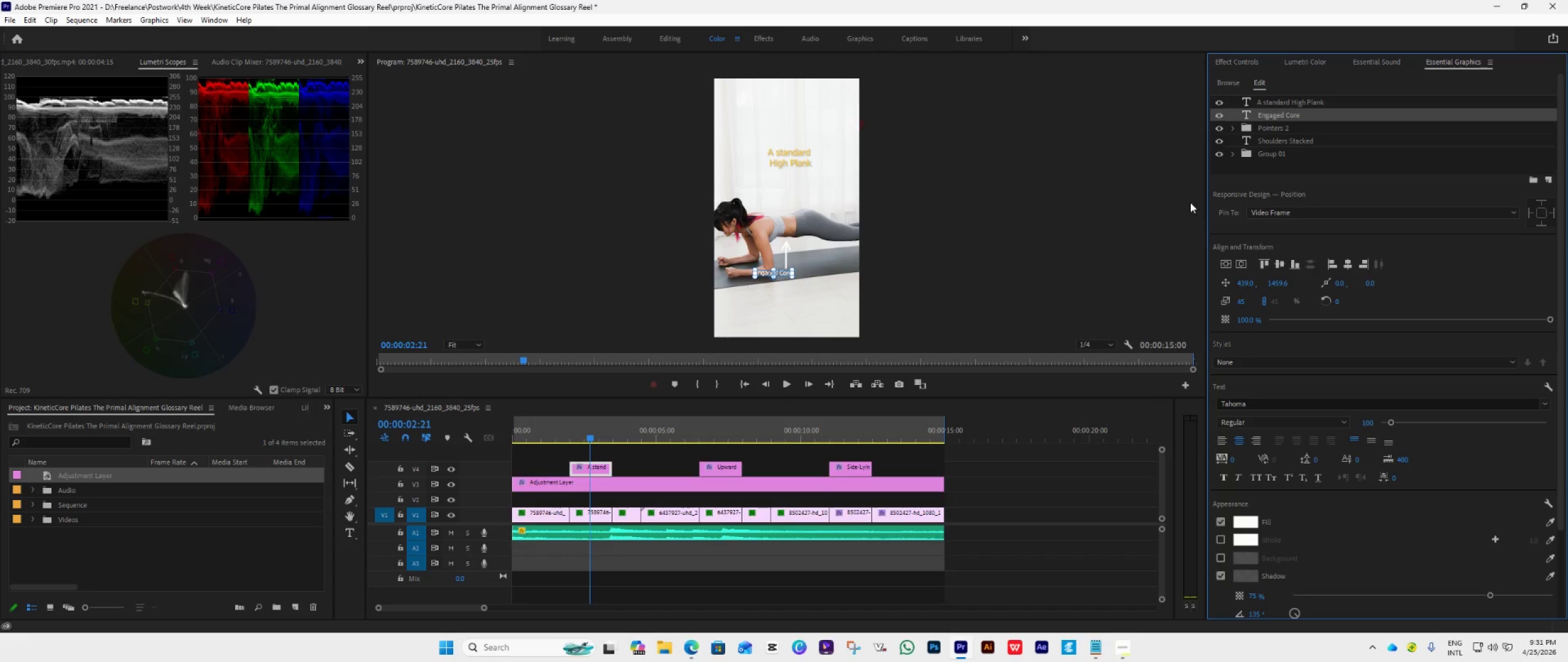 
left_click([1284, 138])
 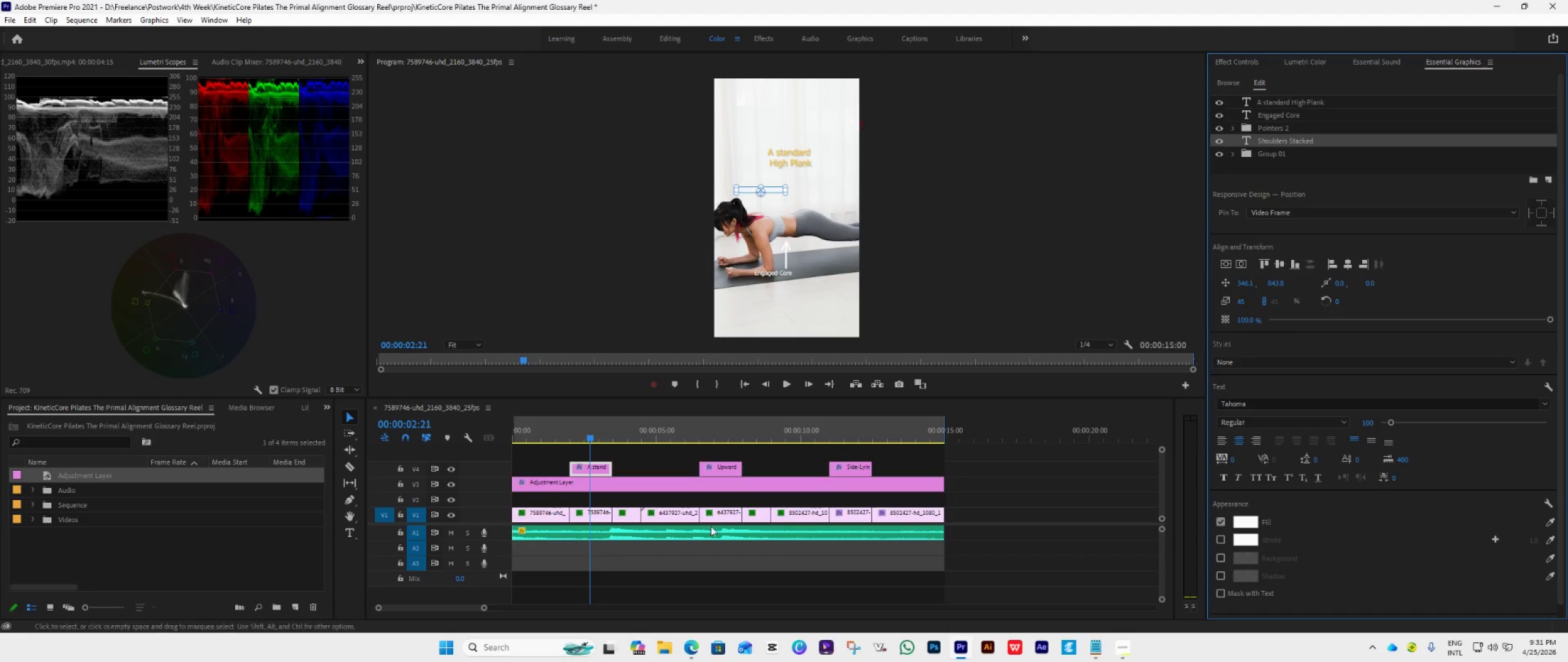 
wait(8.25)
 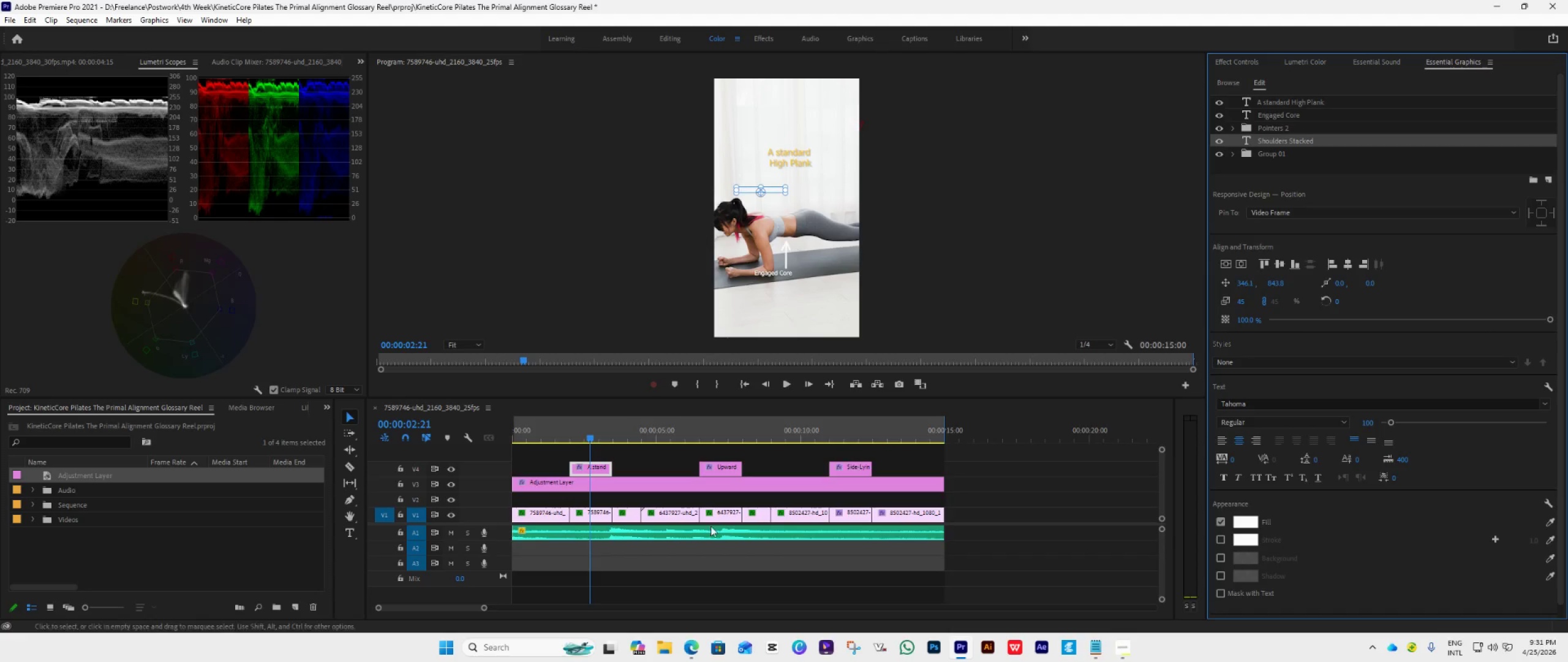 
left_click([1219, 577])
 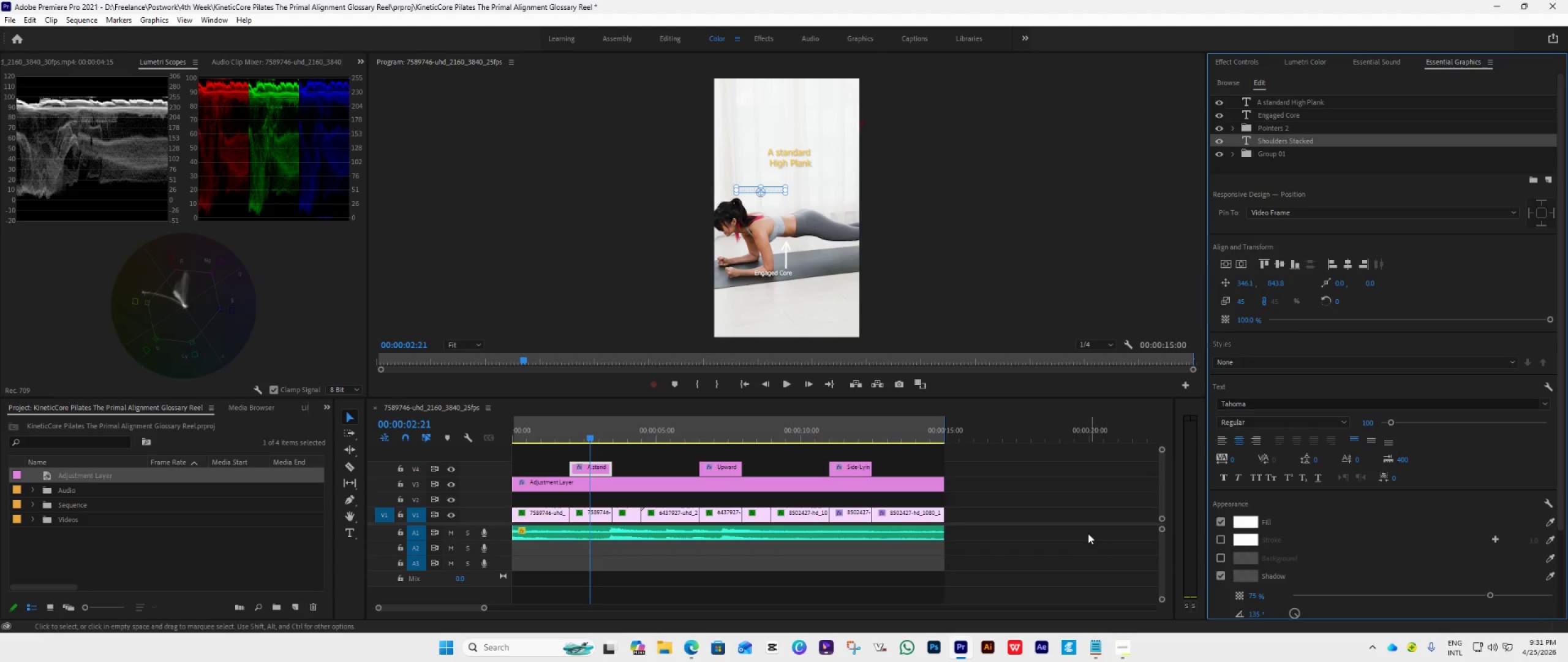 
left_click([1086, 509])
 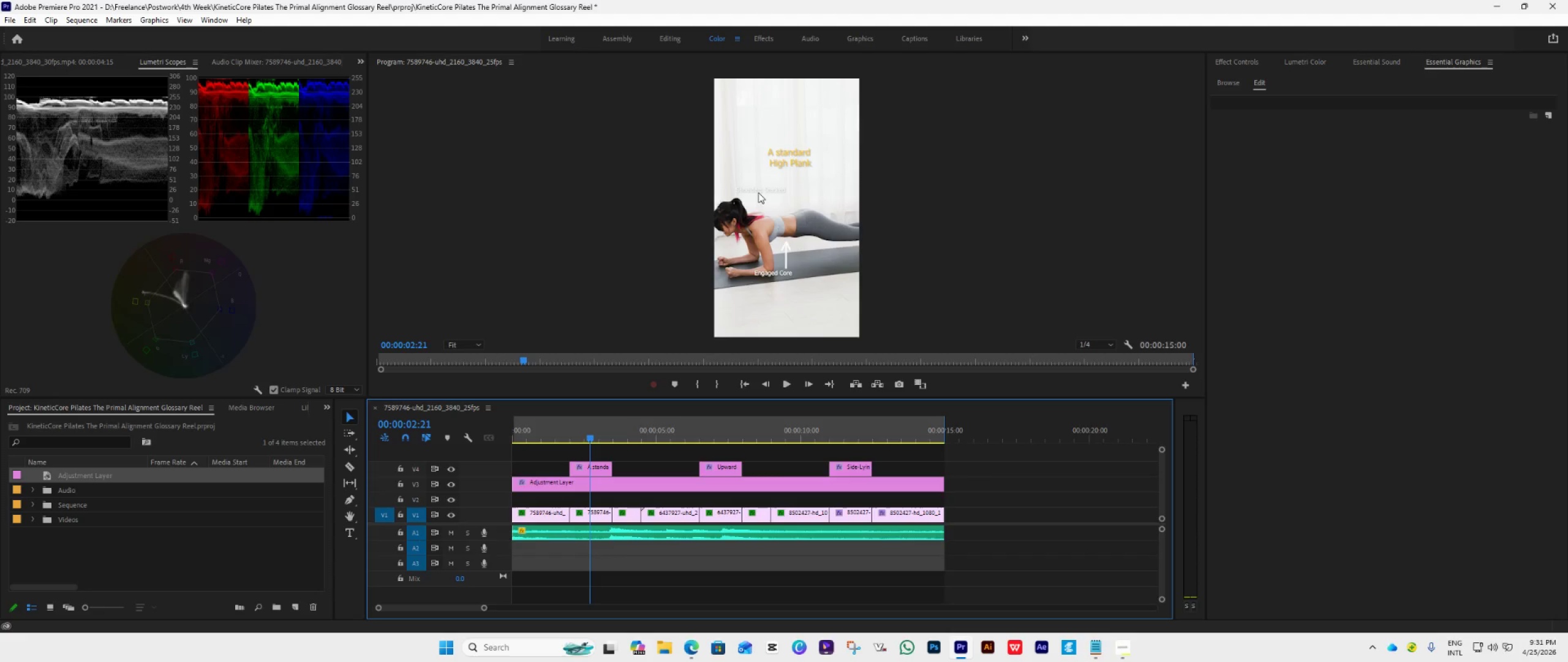 
wait(18.17)
 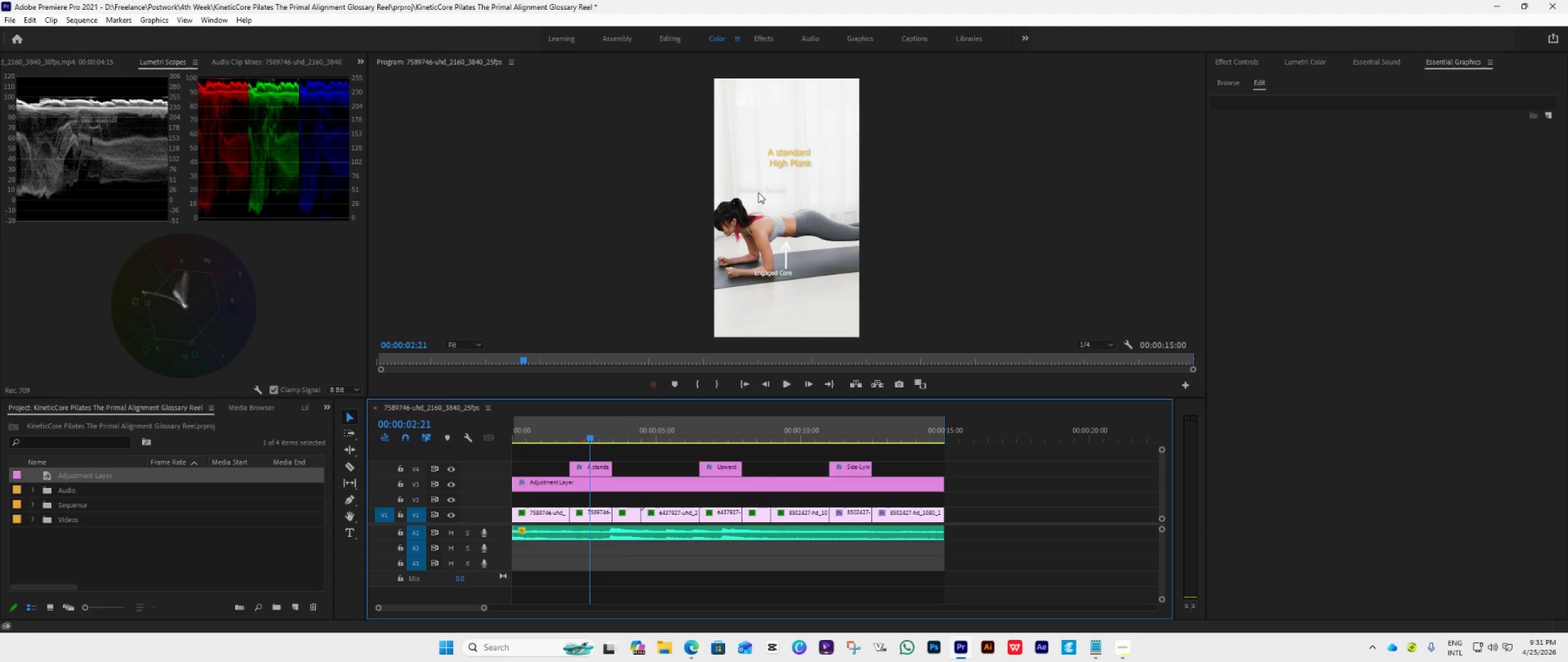 
left_click([1268, 137])
 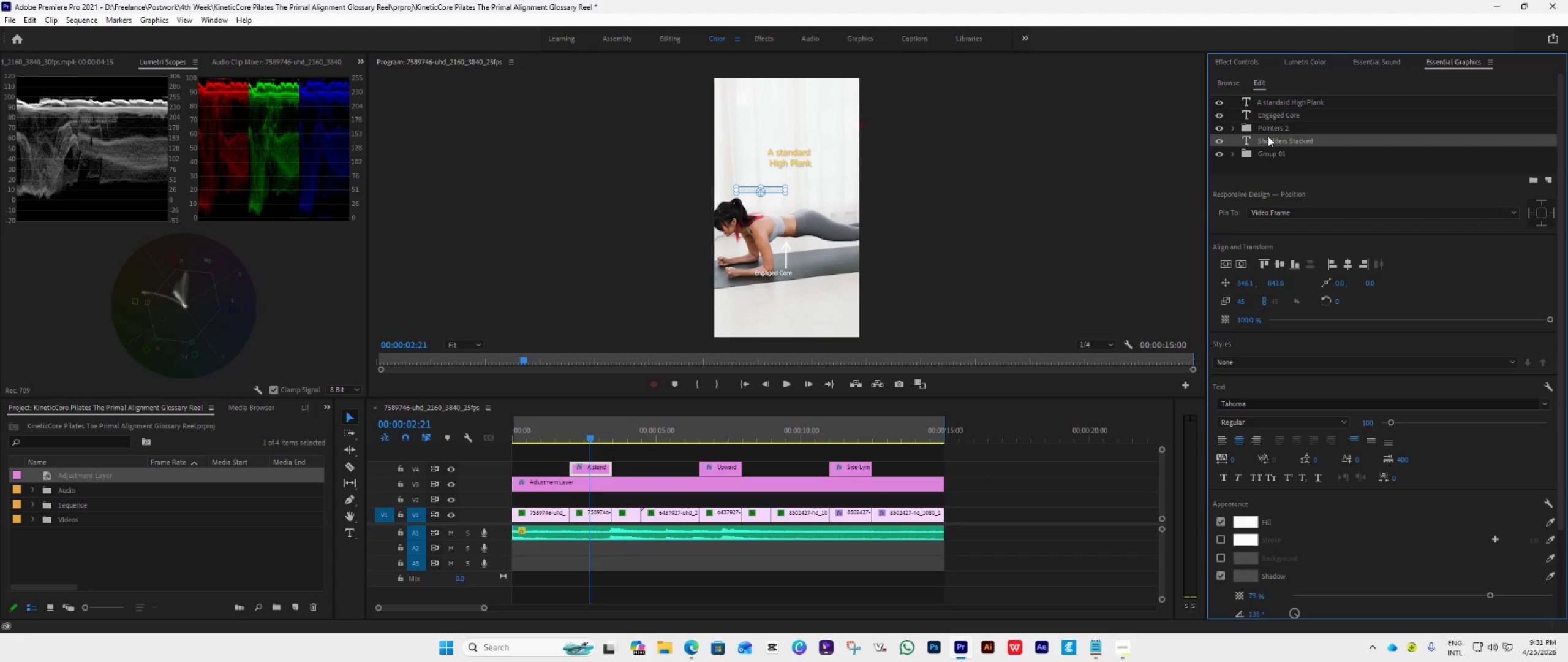 
left_click([1272, 123])
 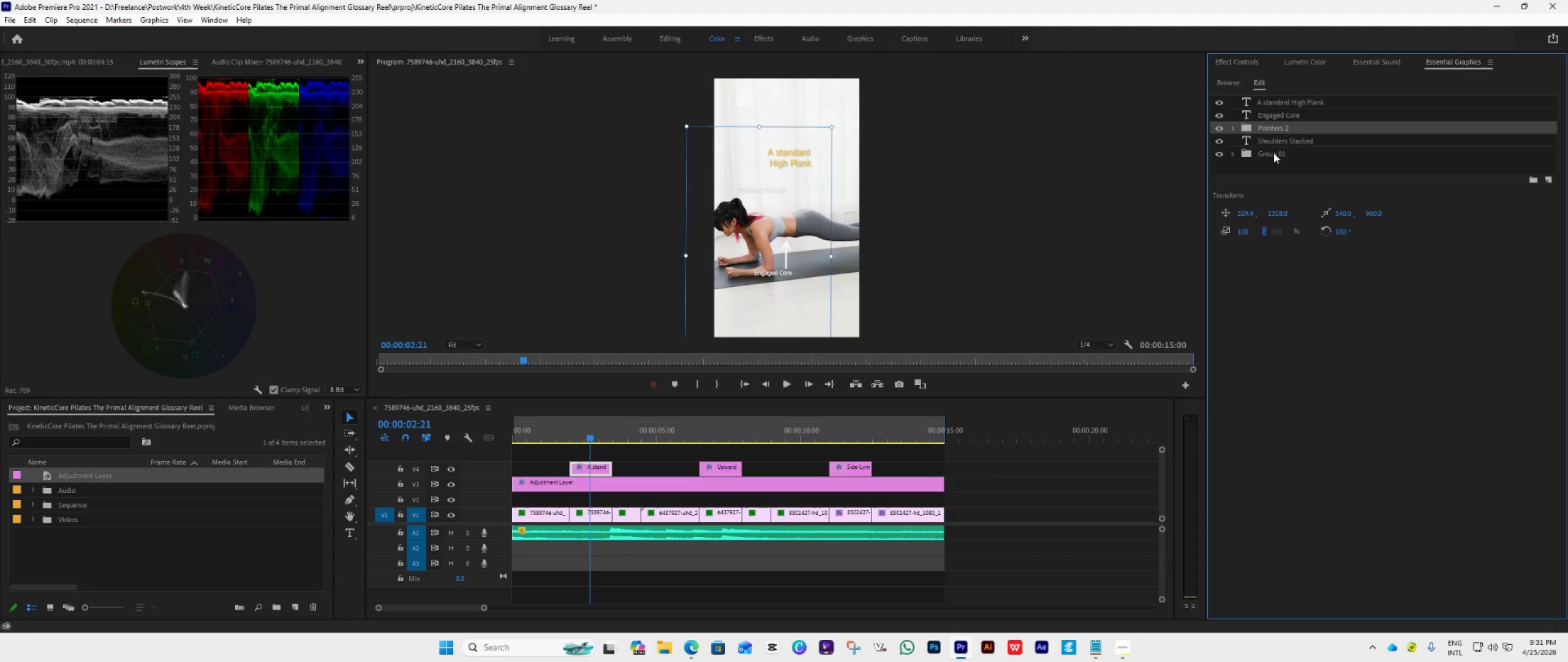 
wait(9.19)
 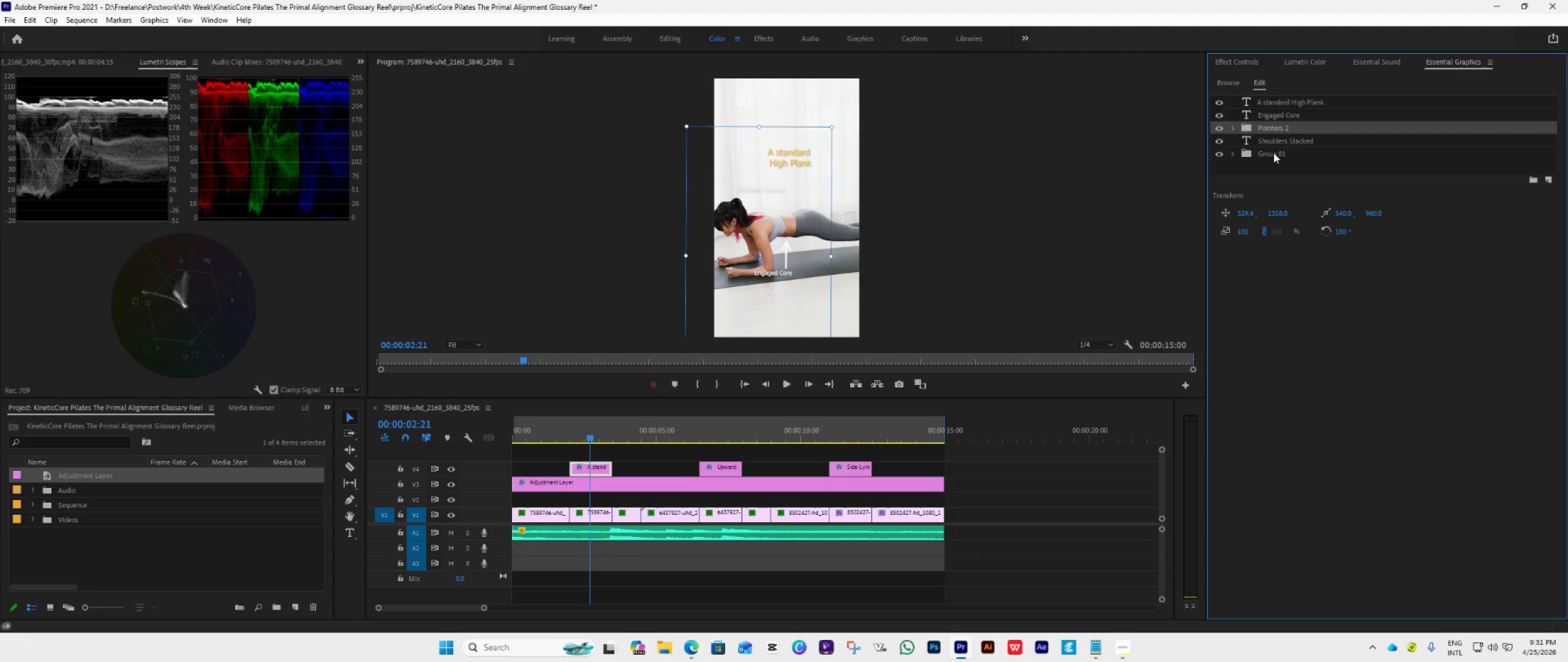 
left_click_drag(start_coordinate=[924, 162], to_coordinate=[825, 250])
 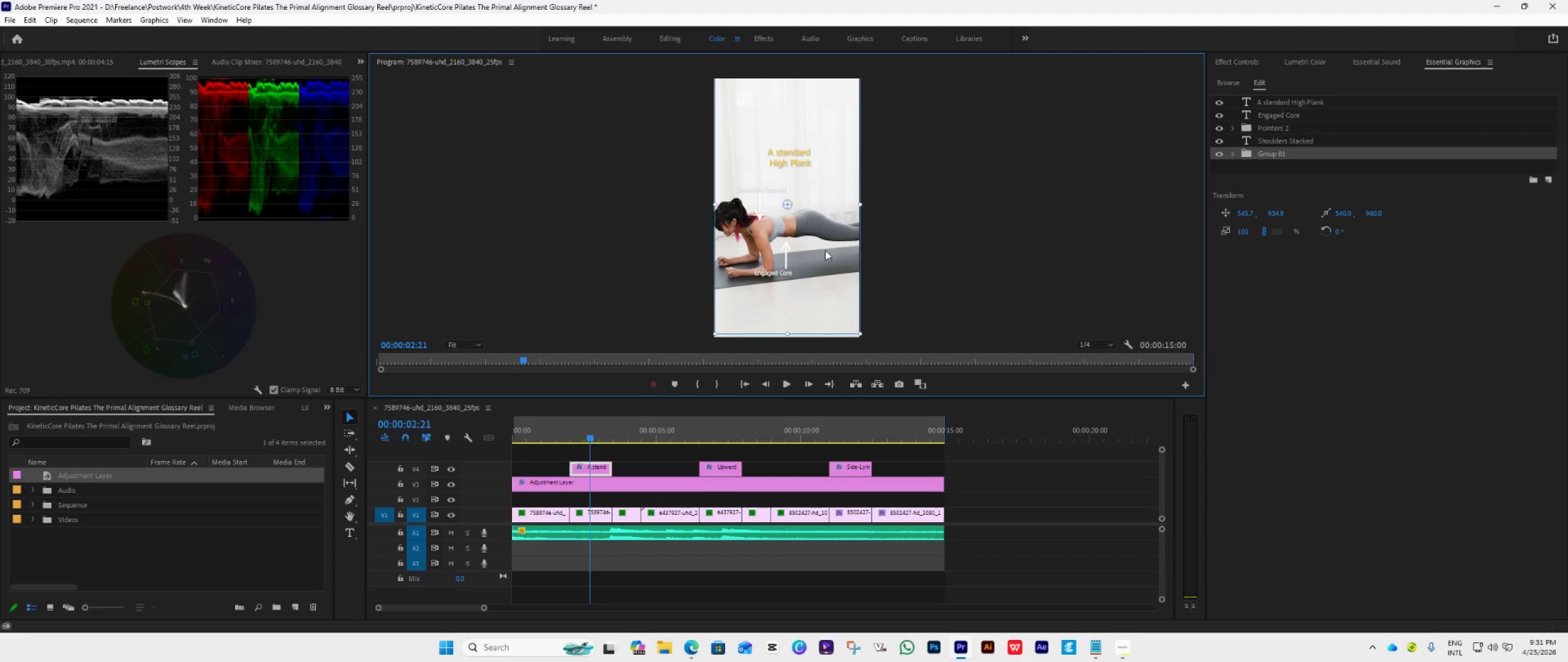 
double_click([825, 250])
 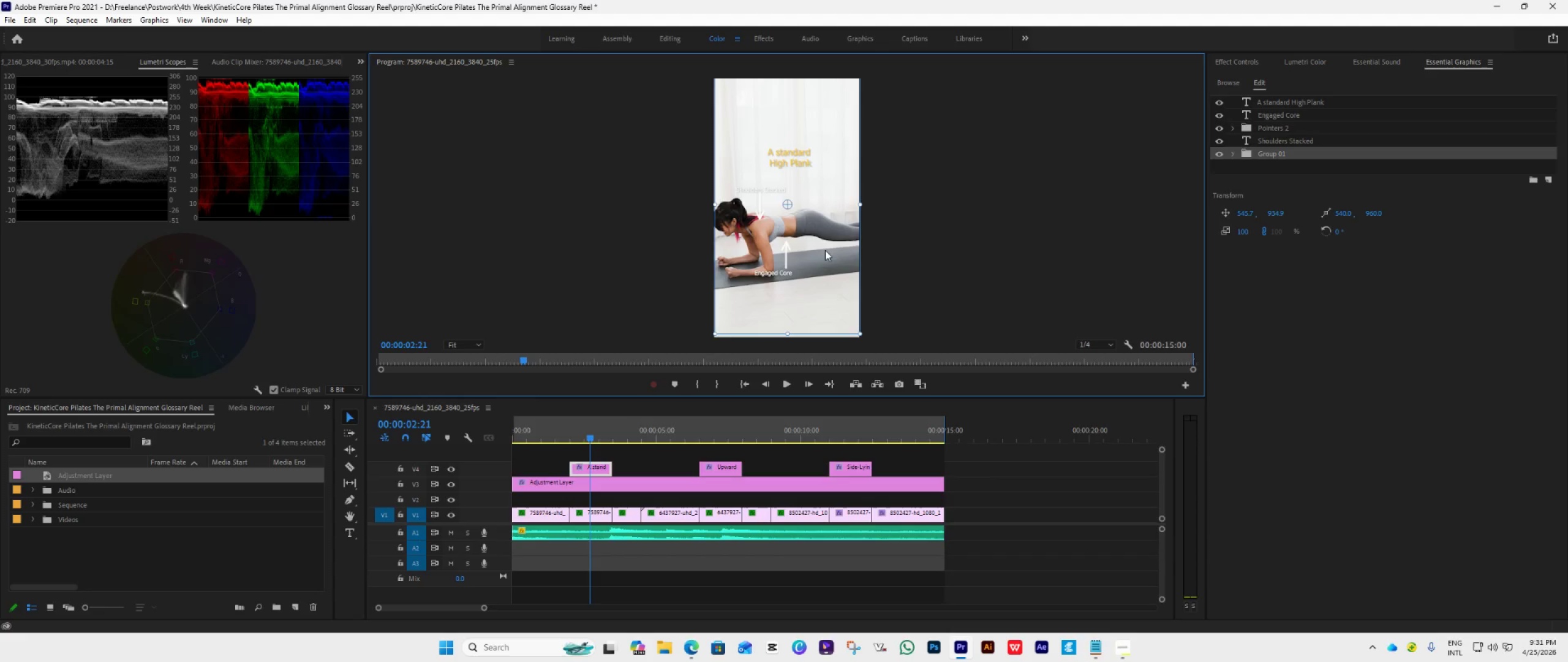 
middle_click([825, 250])
 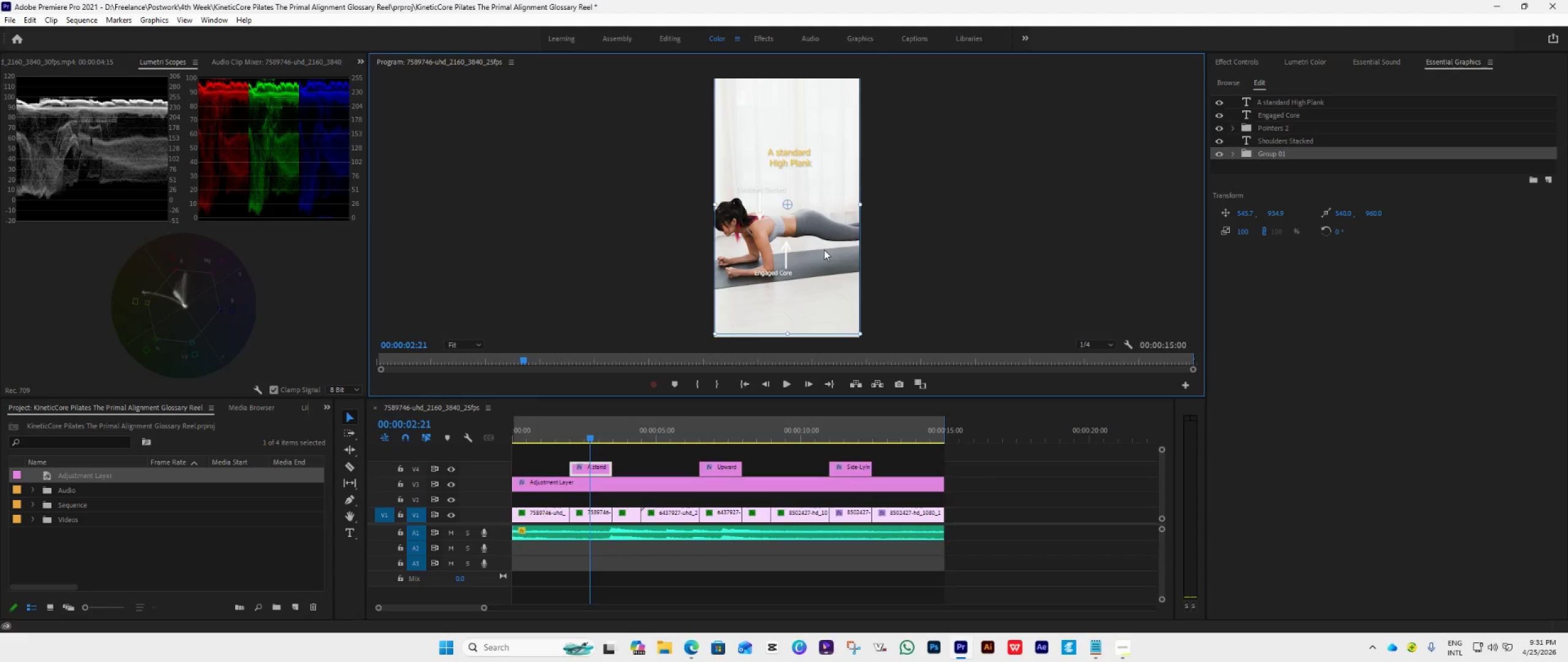 
left_click_drag(start_coordinate=[825, 250], to_coordinate=[825, 254])
 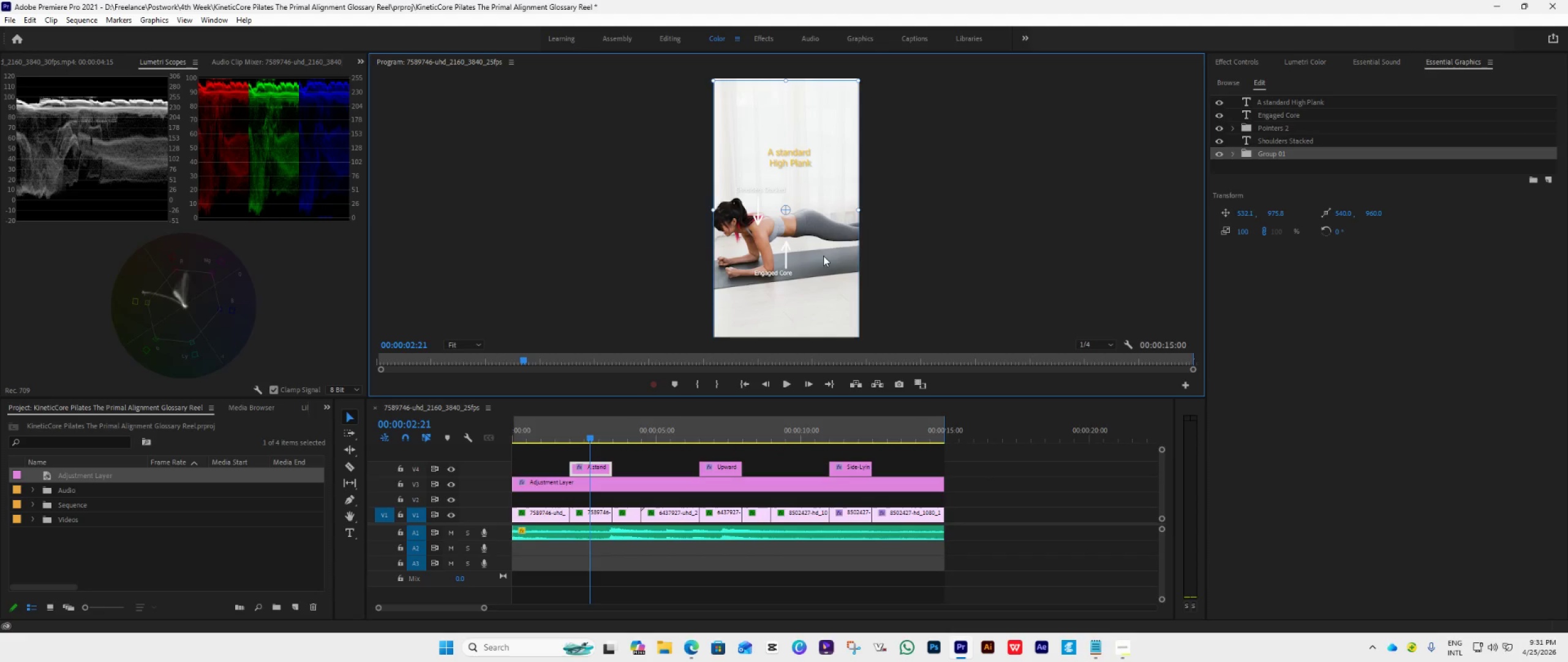 
left_click_drag(start_coordinate=[825, 256], to_coordinate=[829, 256])
 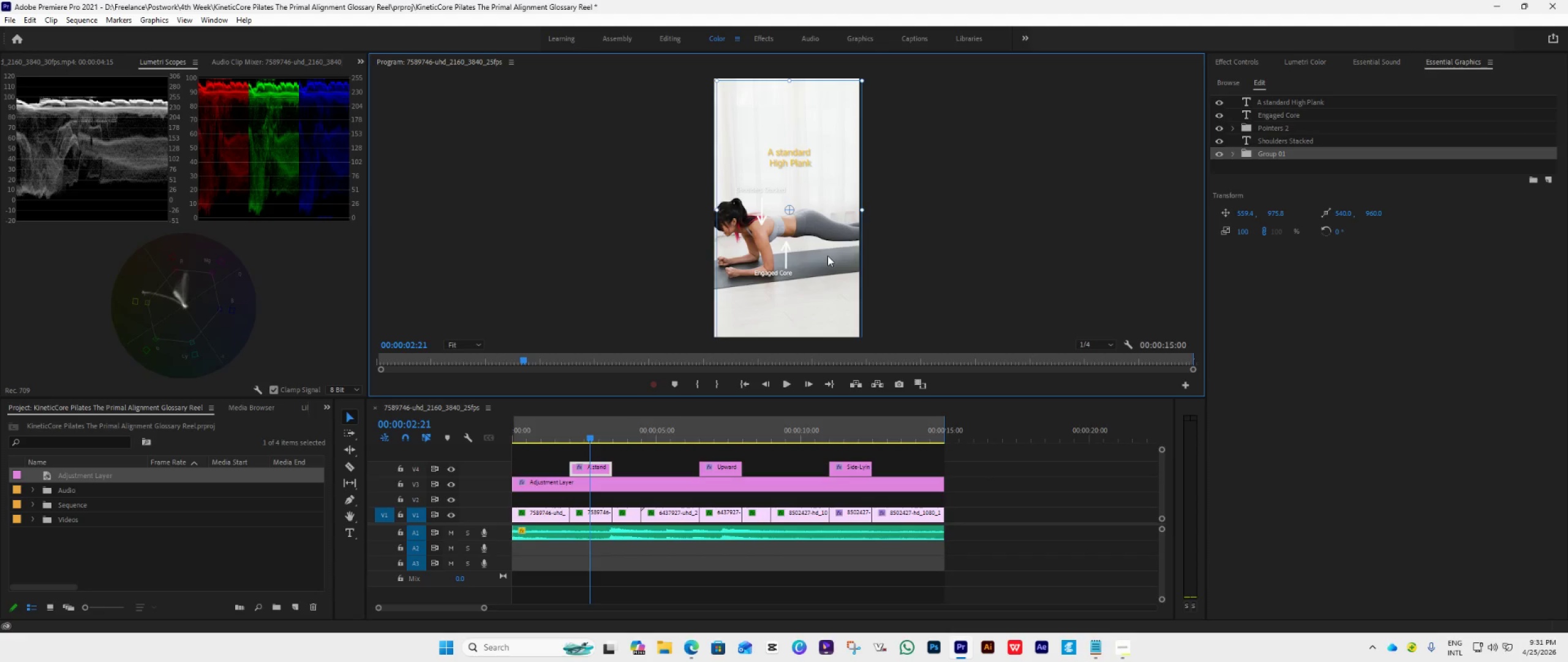 
left_click([827, 256])
 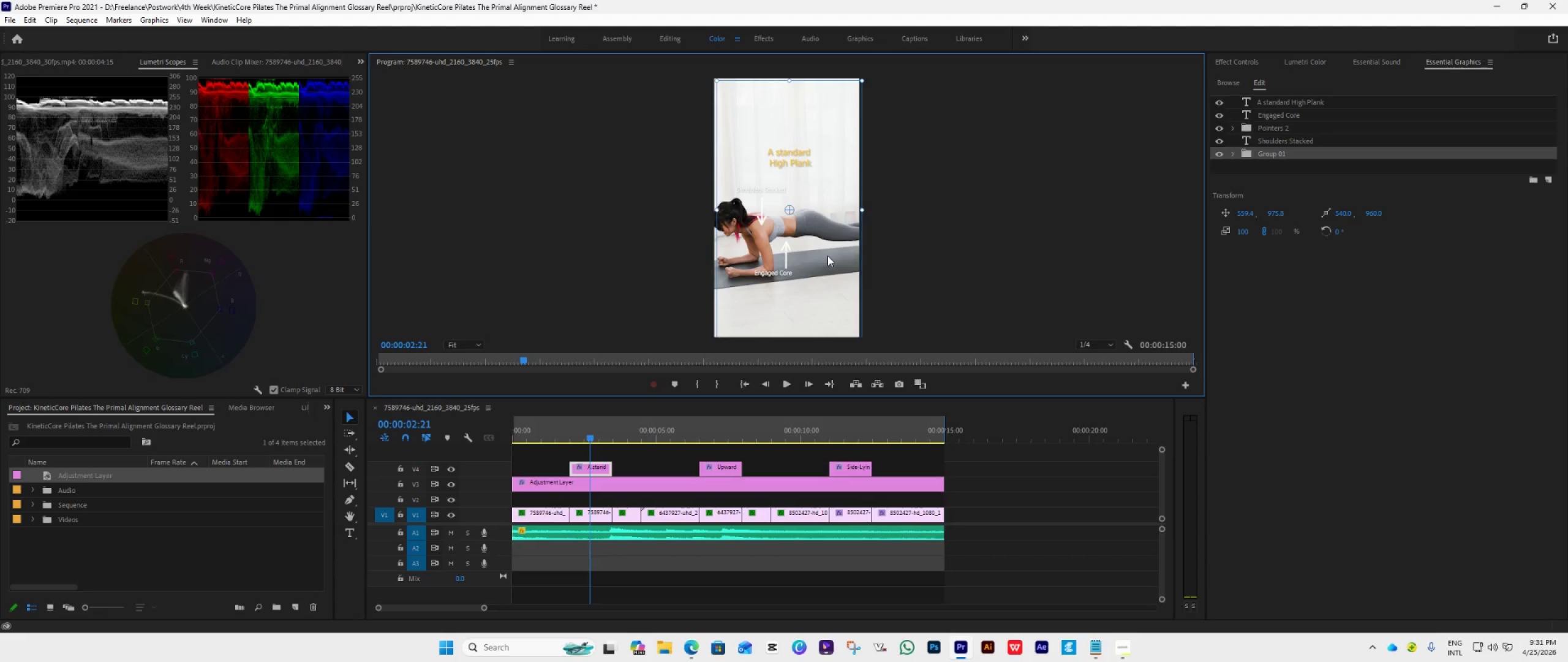 
double_click([827, 256])
 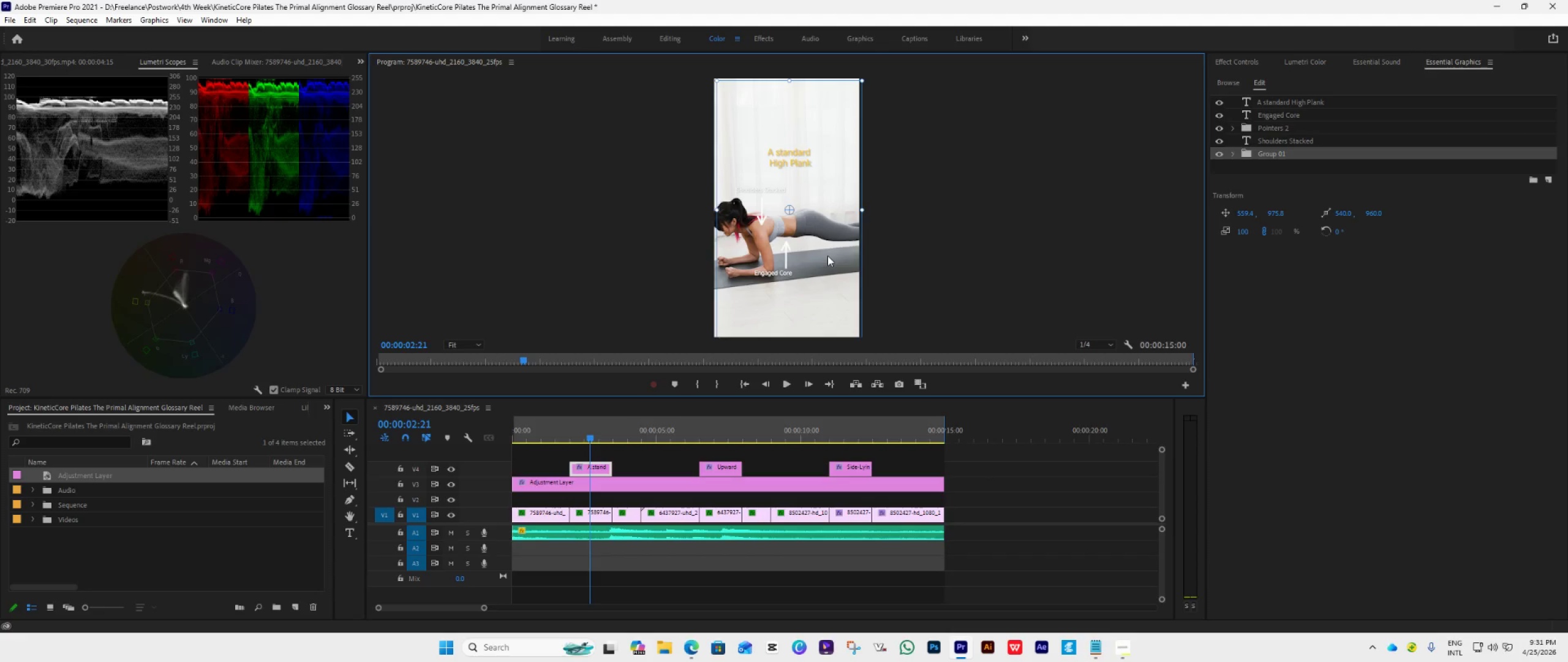 
triple_click([827, 256])
 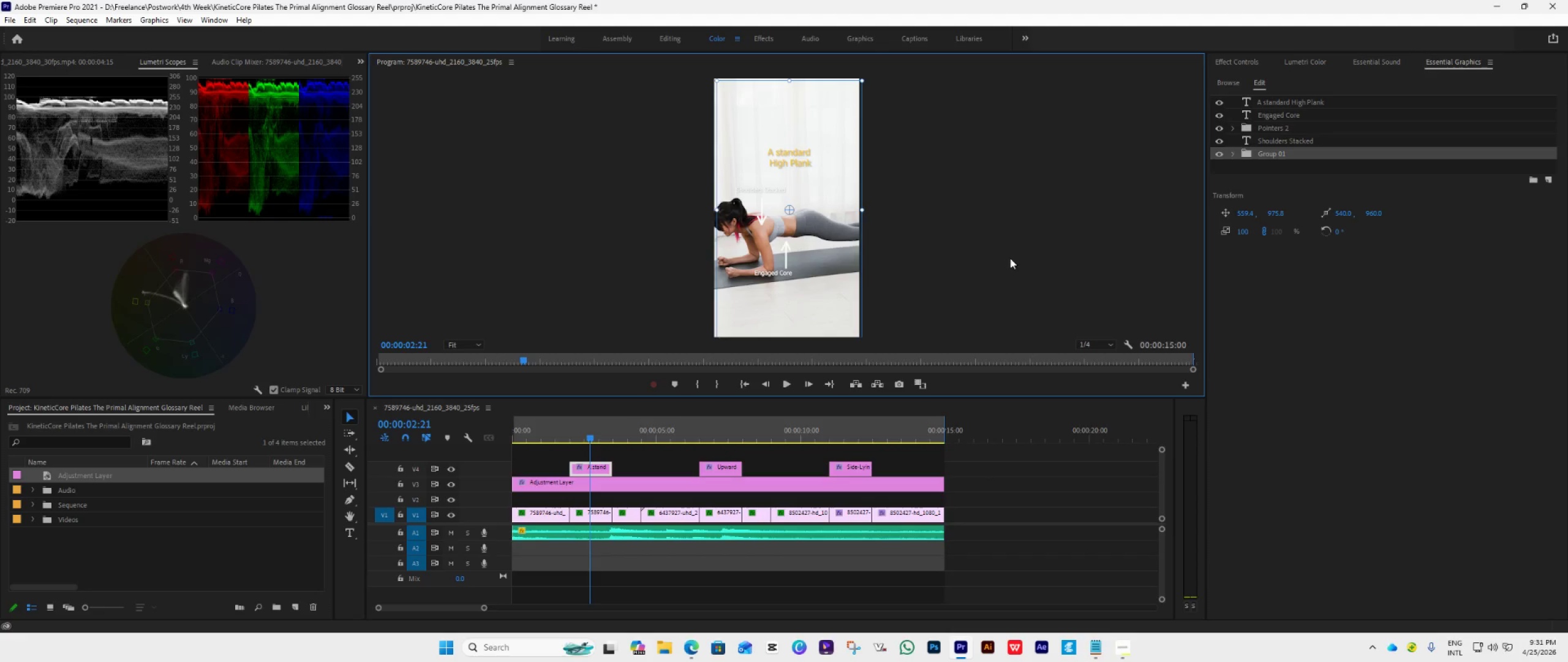 
left_click([1014, 257])
 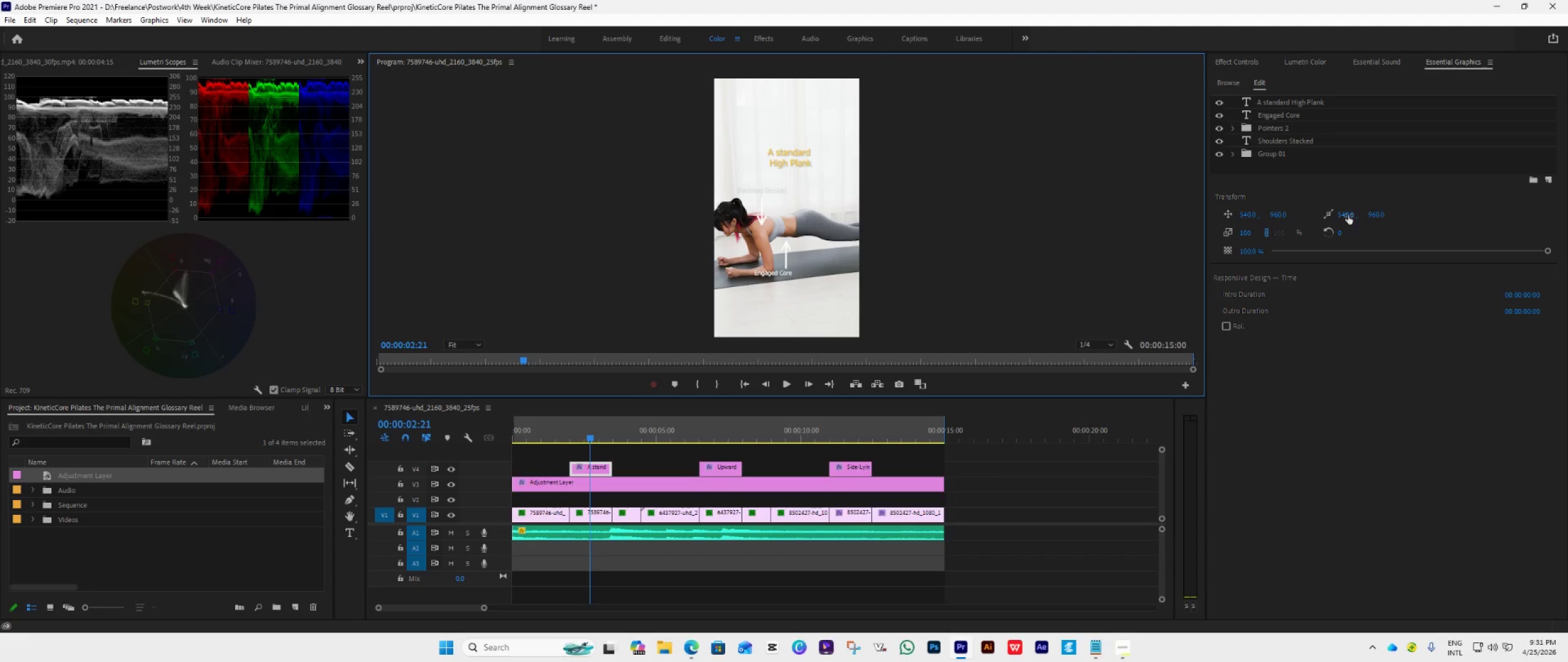 
left_click([1278, 129])
 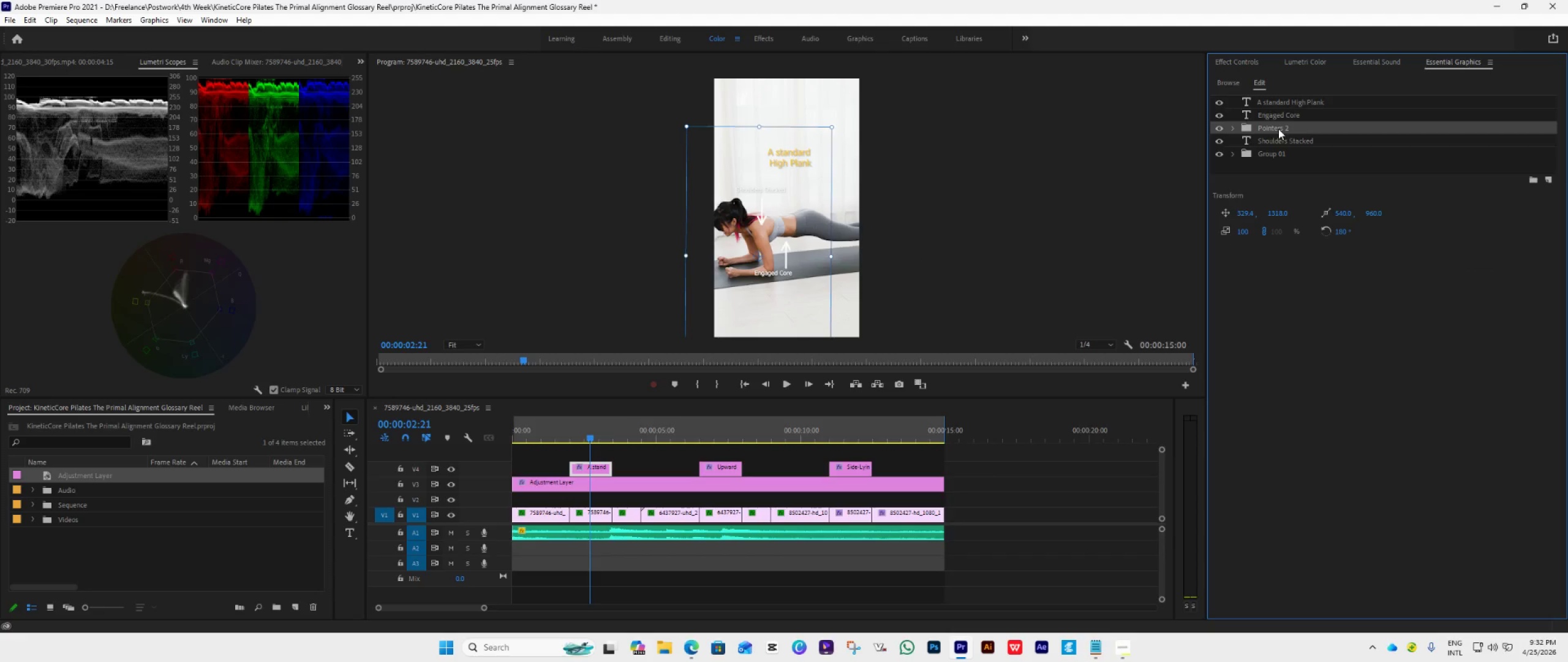 
left_click([1242, 66])
 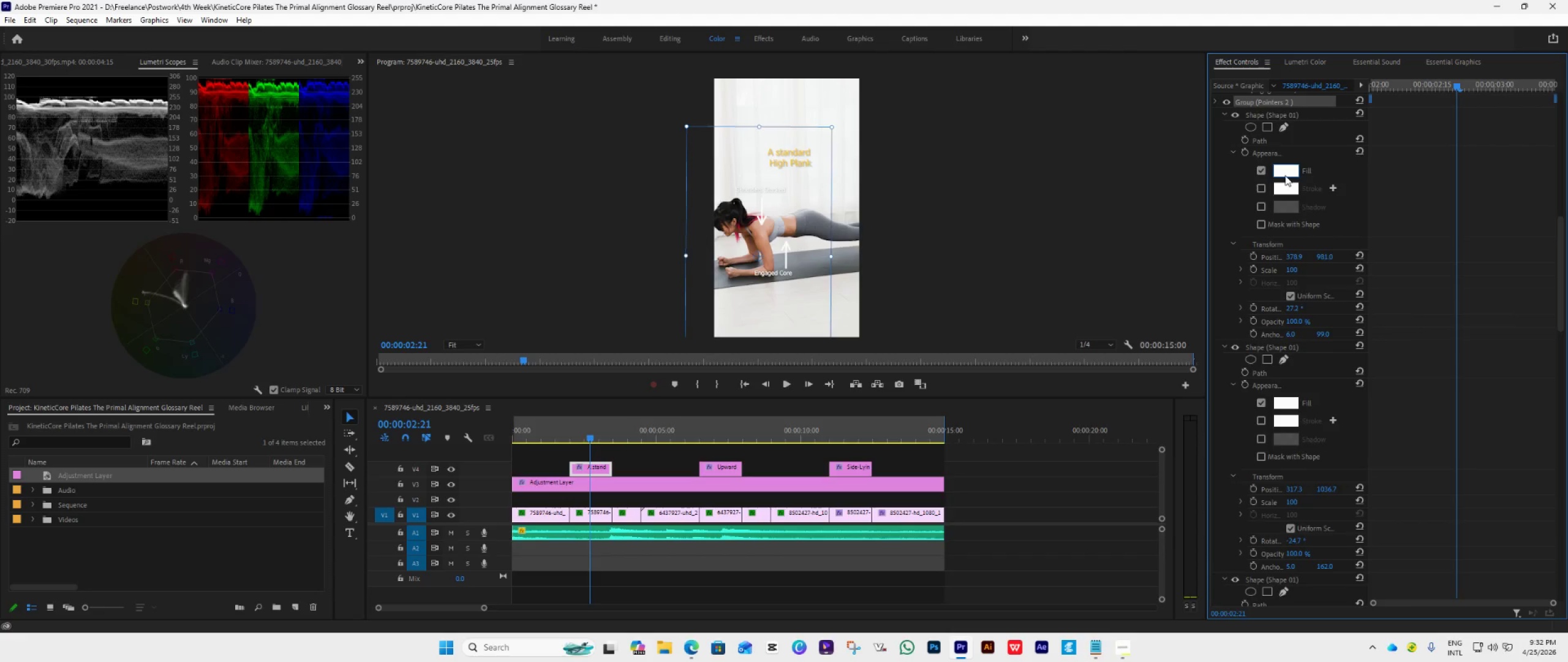 
wait(8.0)
 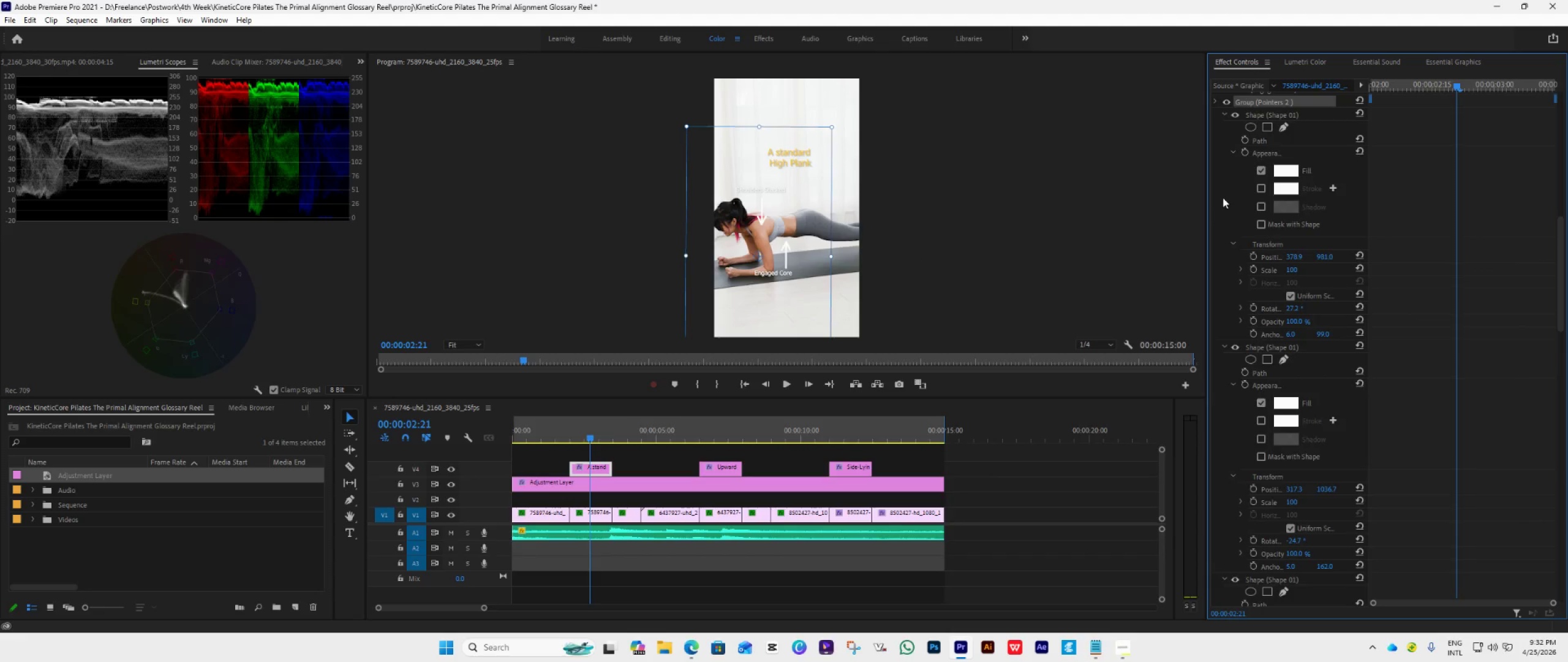 
left_click([1287, 174])
 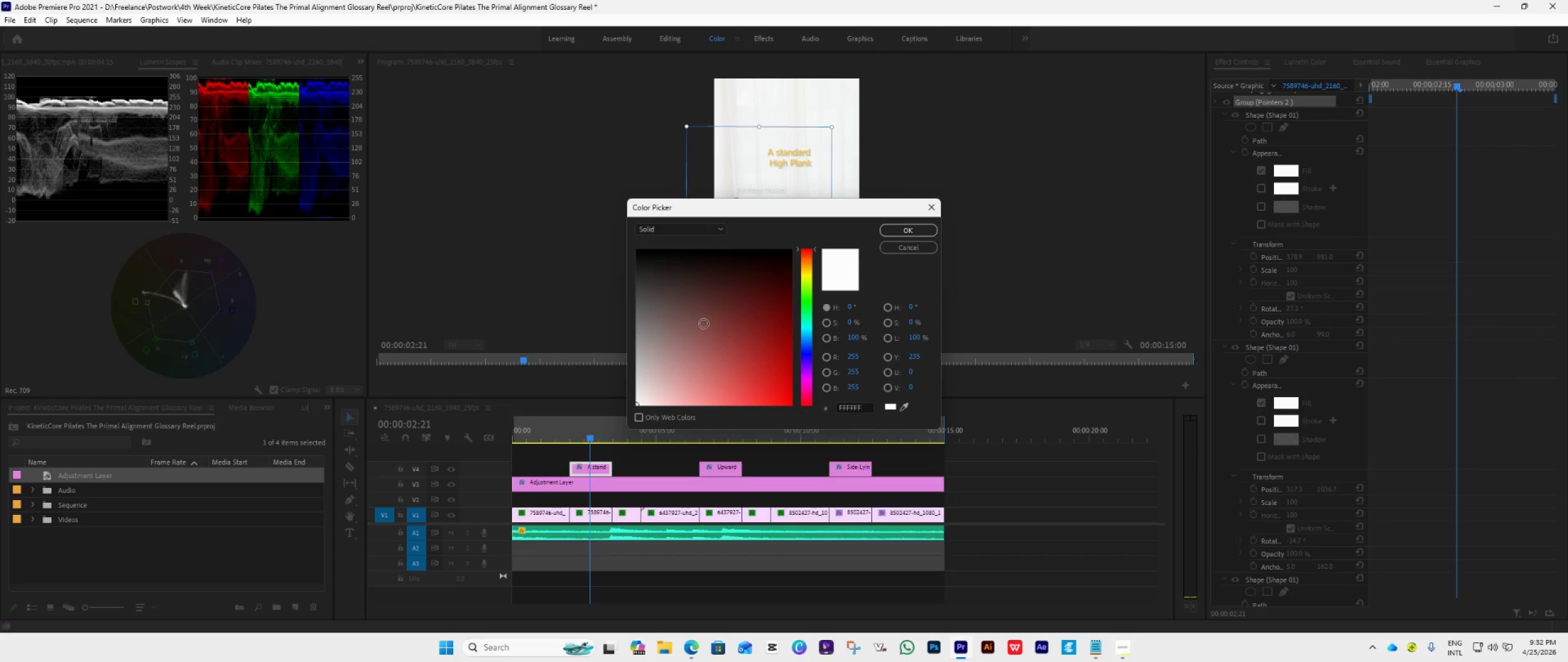 
left_click_drag(start_coordinate=[715, 332], to_coordinate=[870, 443])
 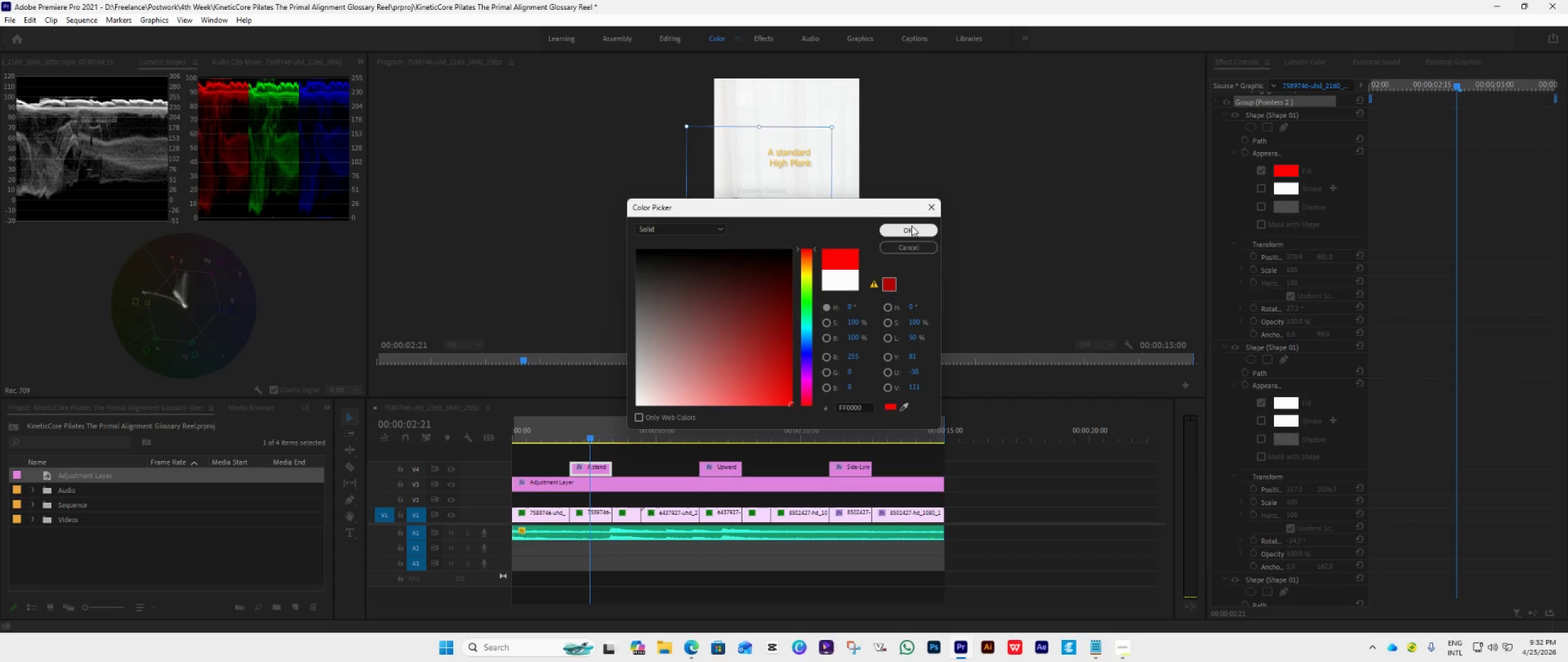 
left_click([911, 226])
 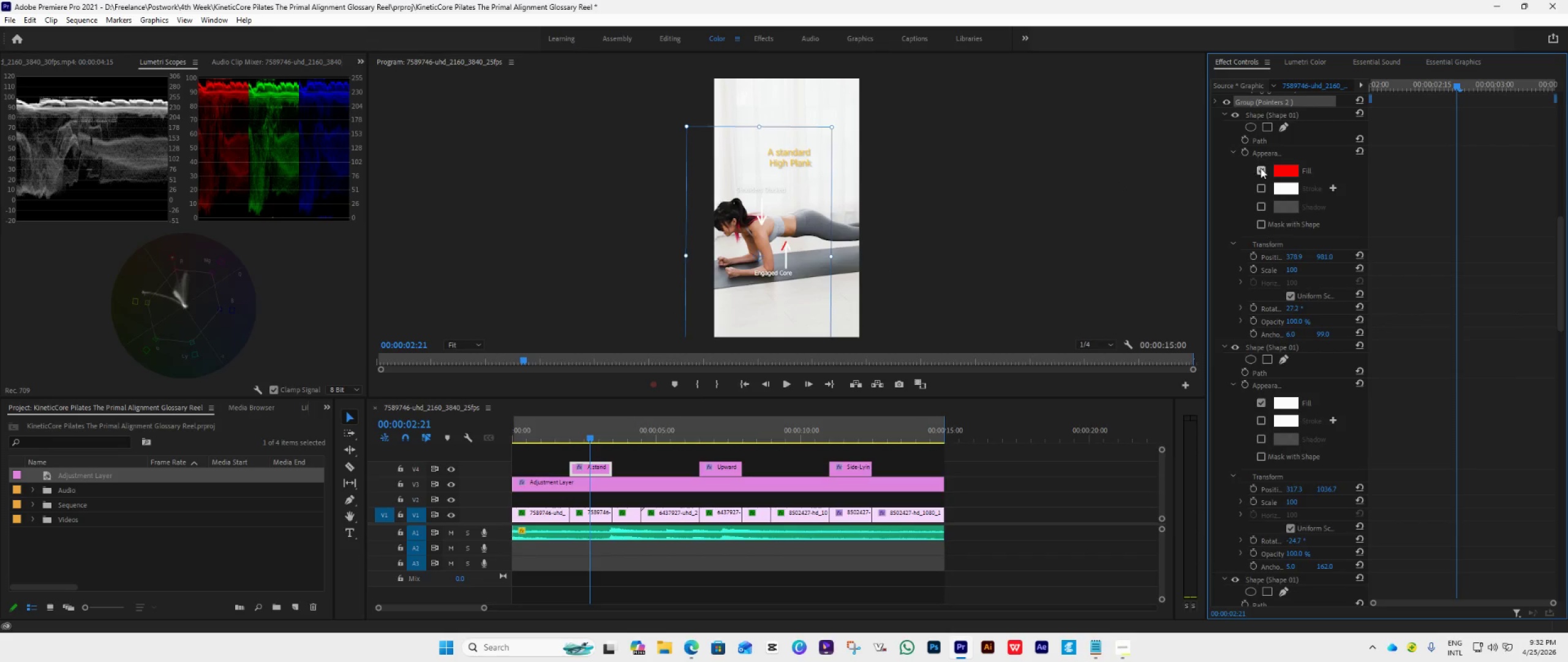 
left_click_drag(start_coordinate=[700, 333], to_coordinate=[594, 421])
 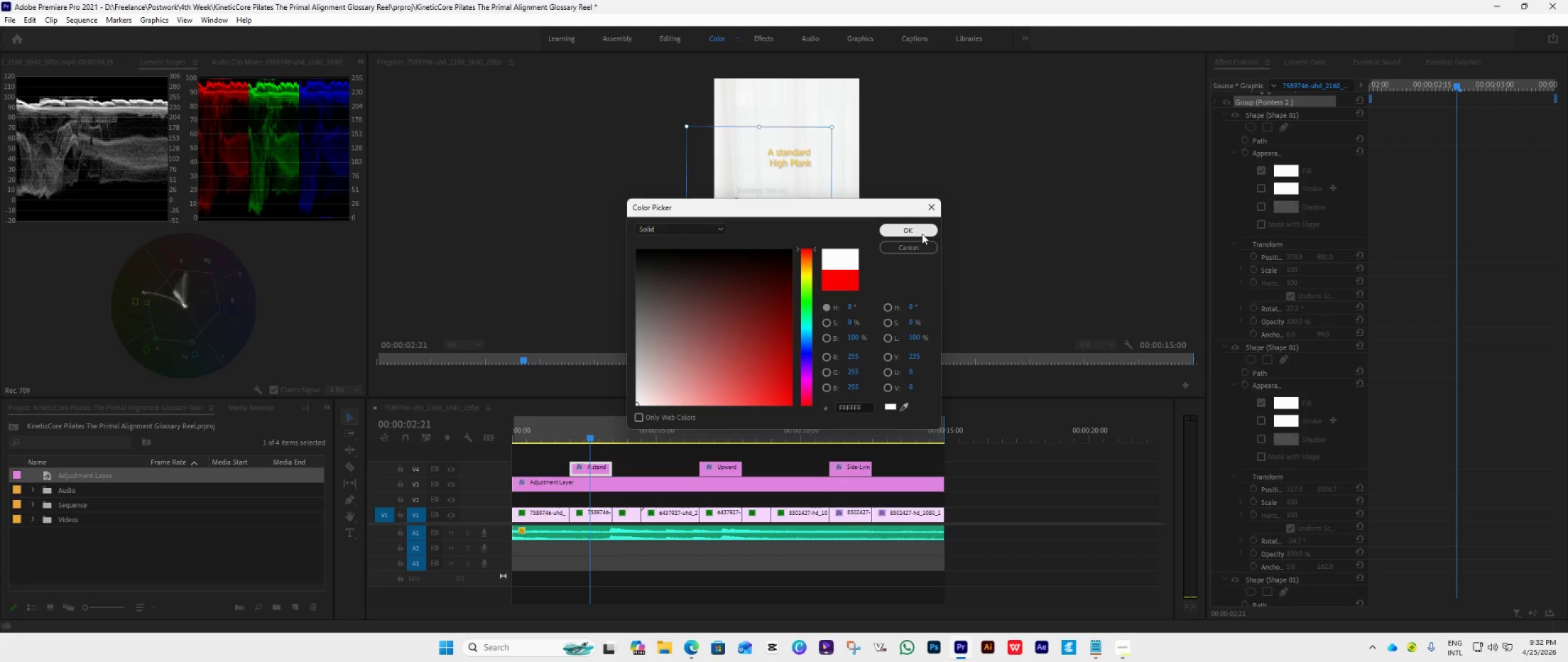 
left_click([922, 233])
 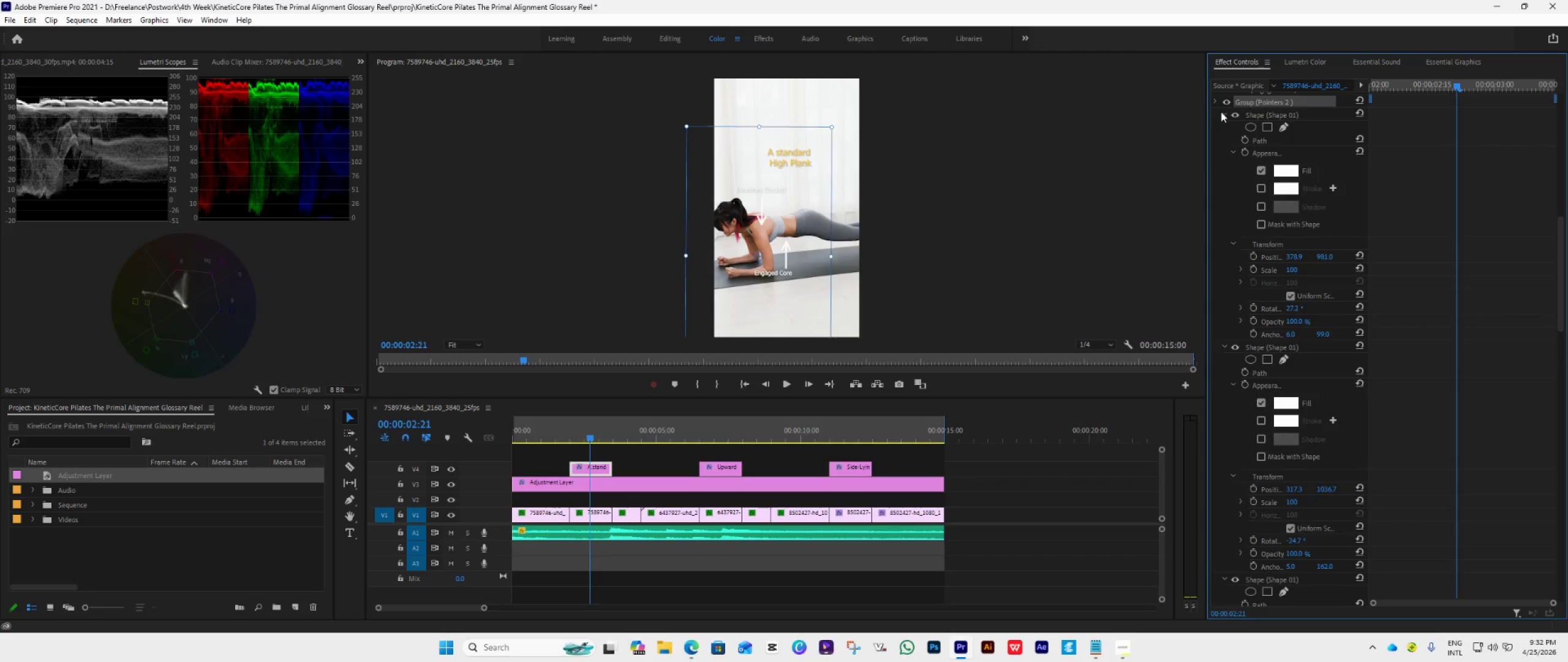 
left_click([1224, 113])
 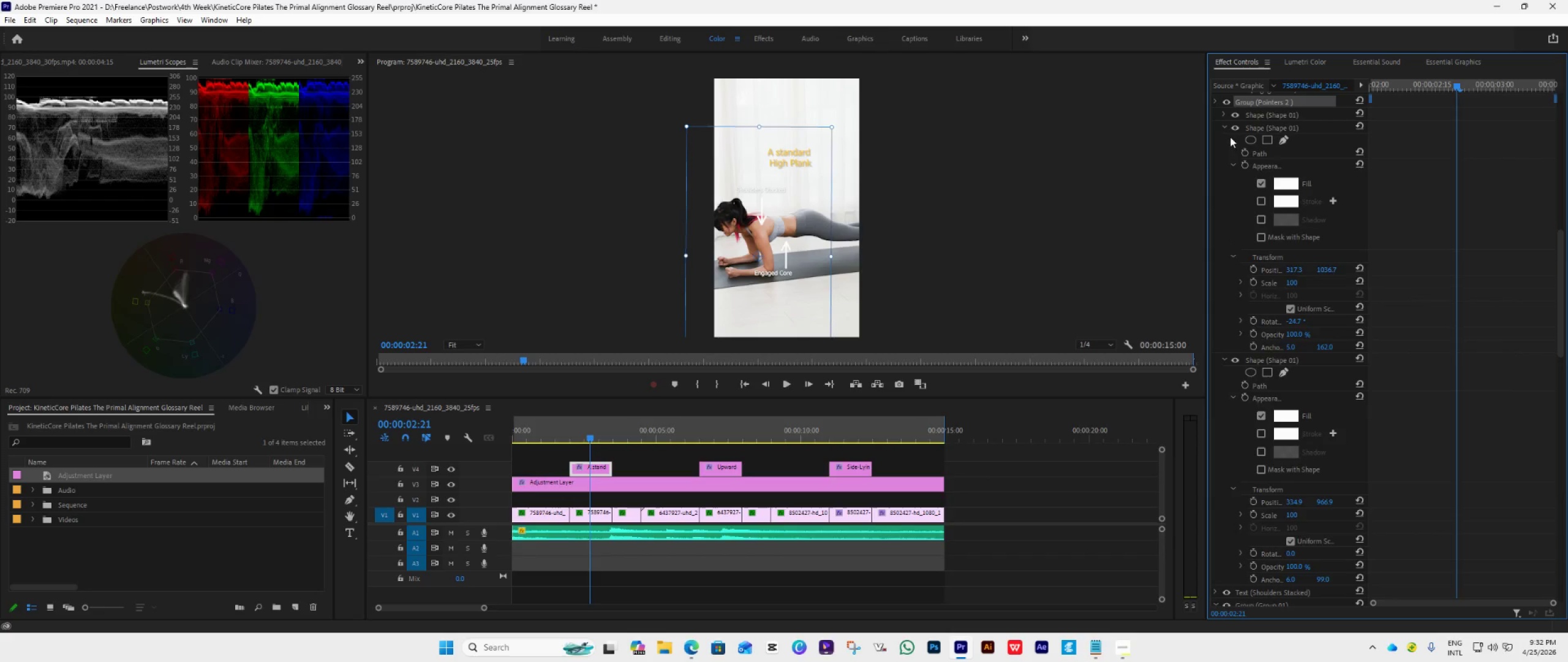 
left_click([1225, 127])
 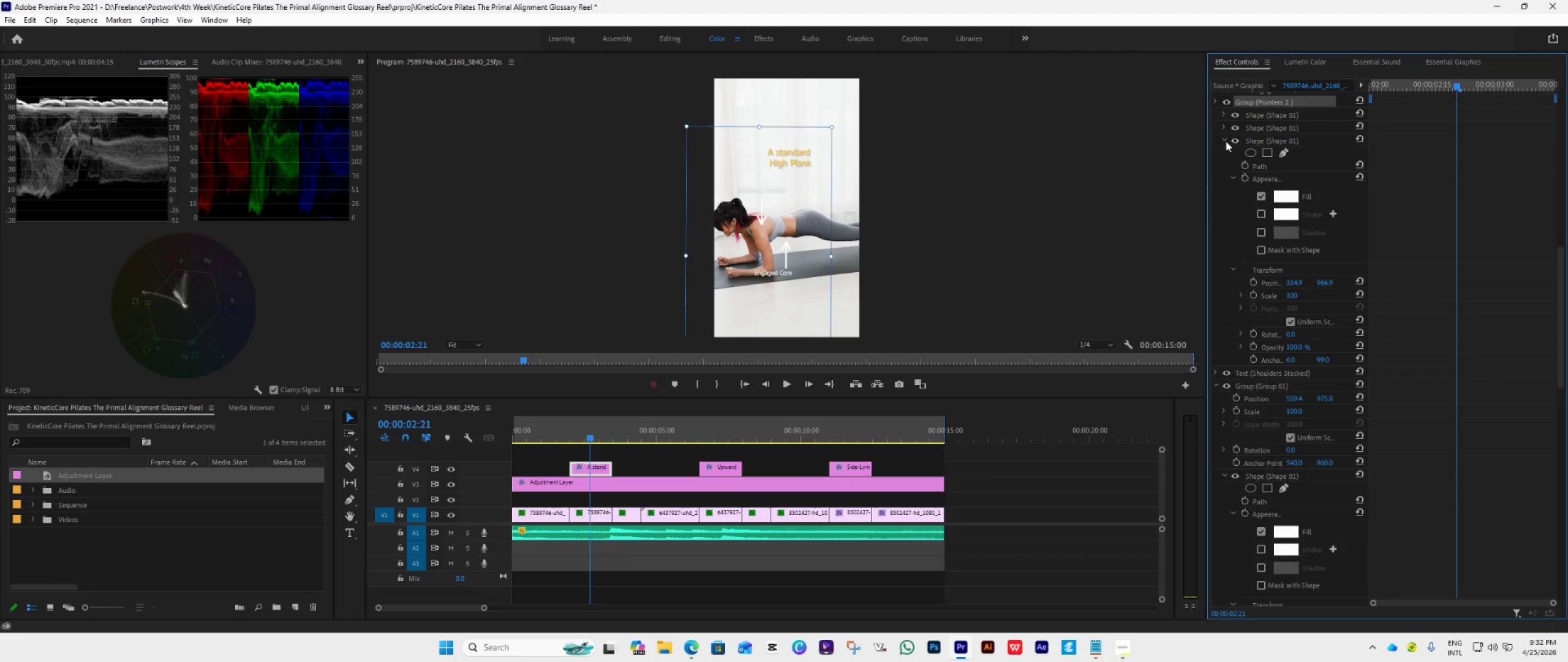 
left_click([1225, 141])
 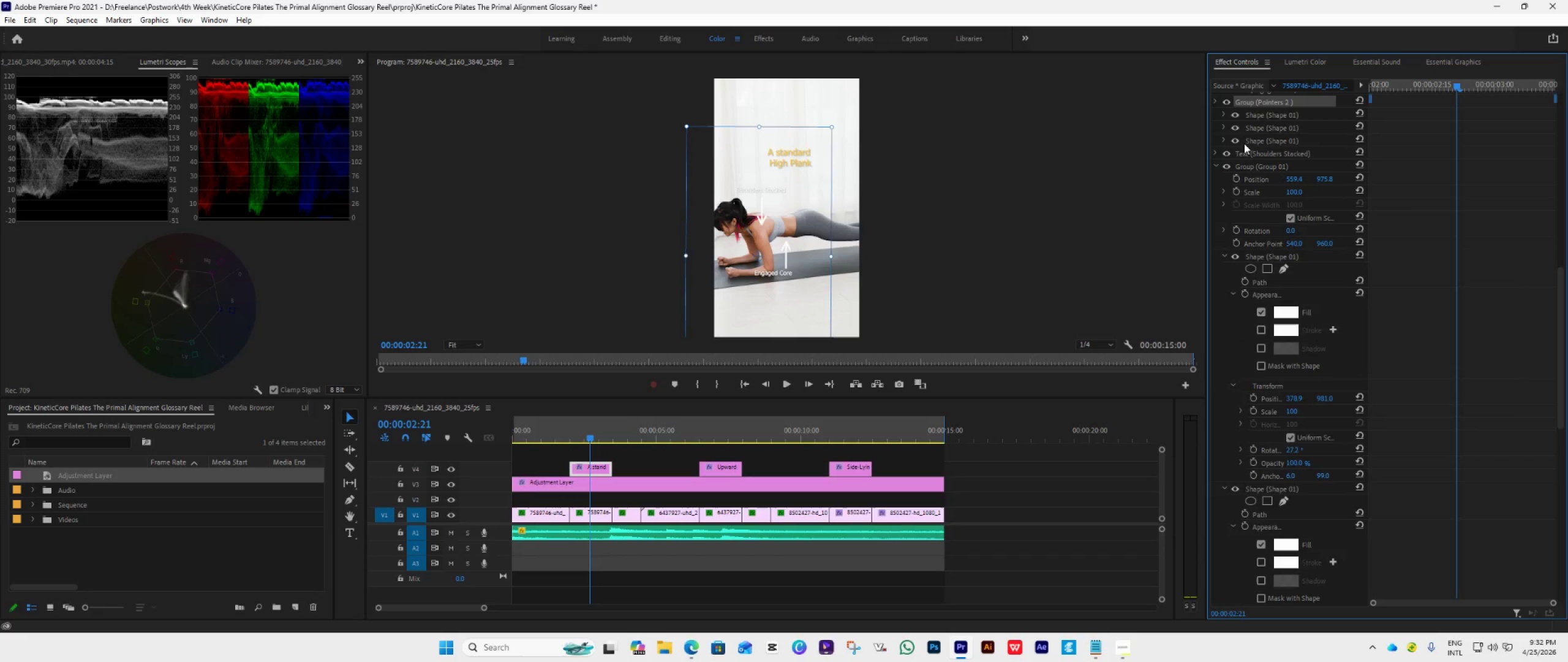 
wait(7.67)
 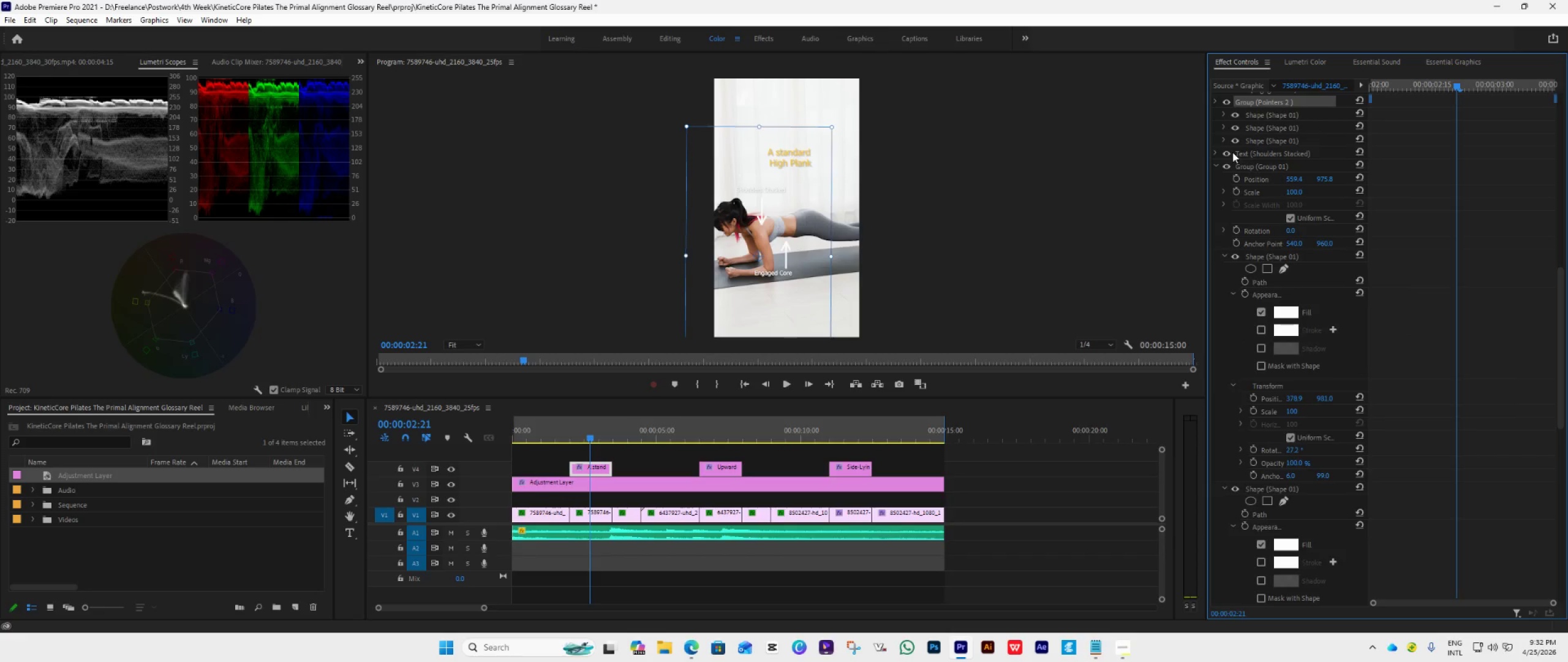 
left_click([1214, 164])
 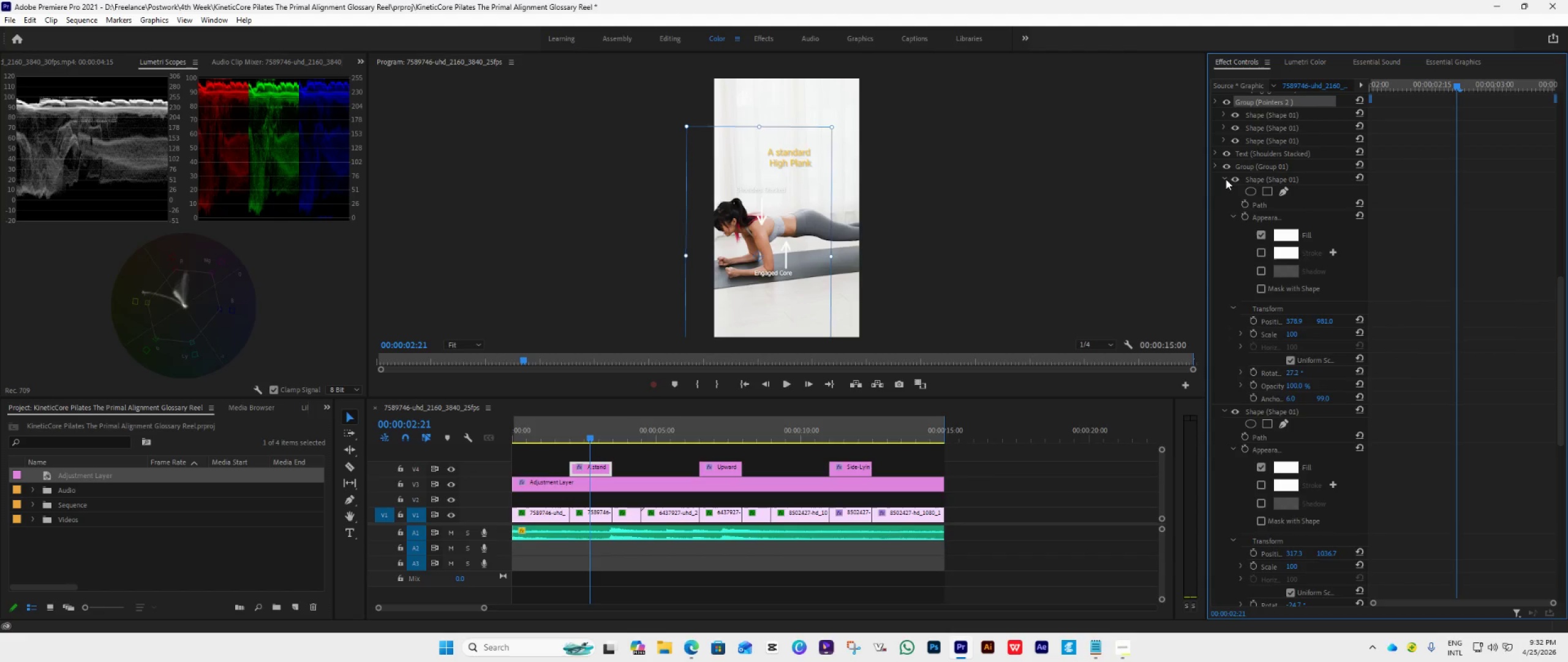 
left_click([1226, 179])
 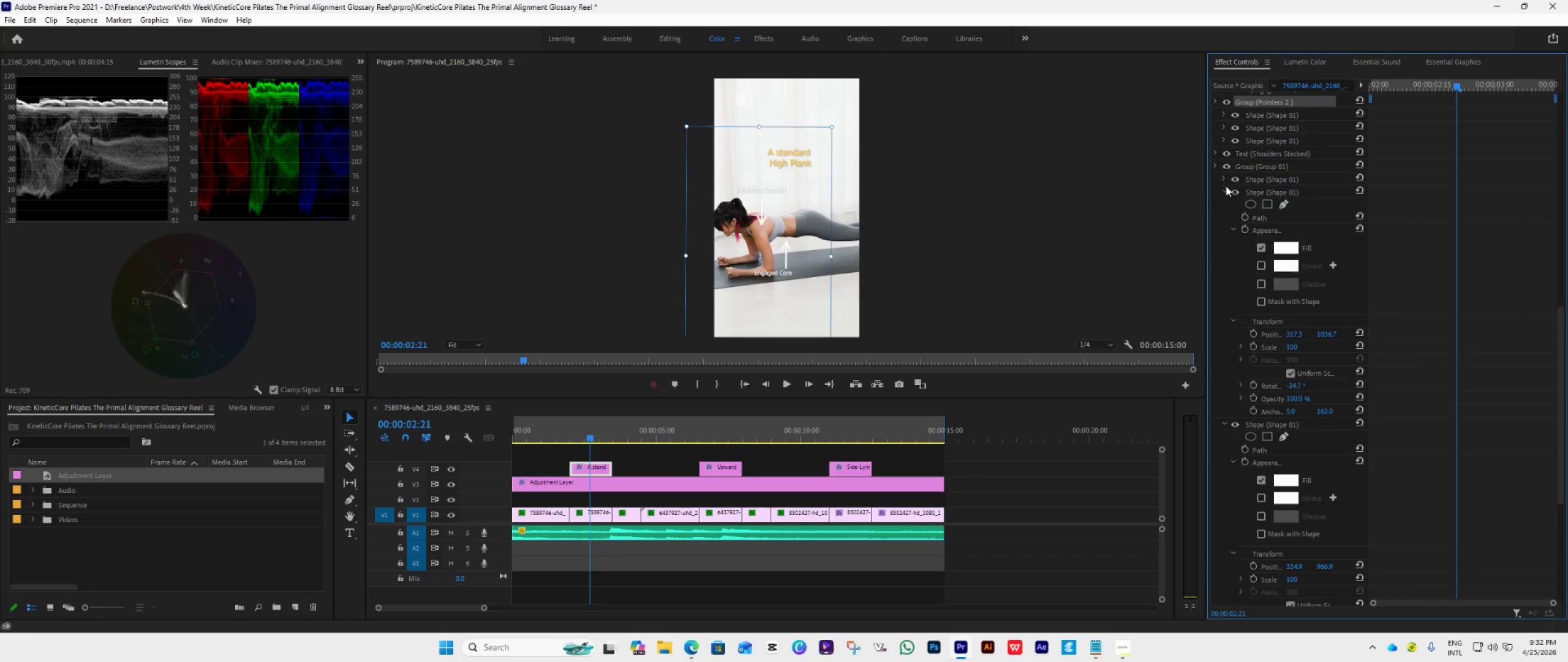 
left_click([1224, 181])
 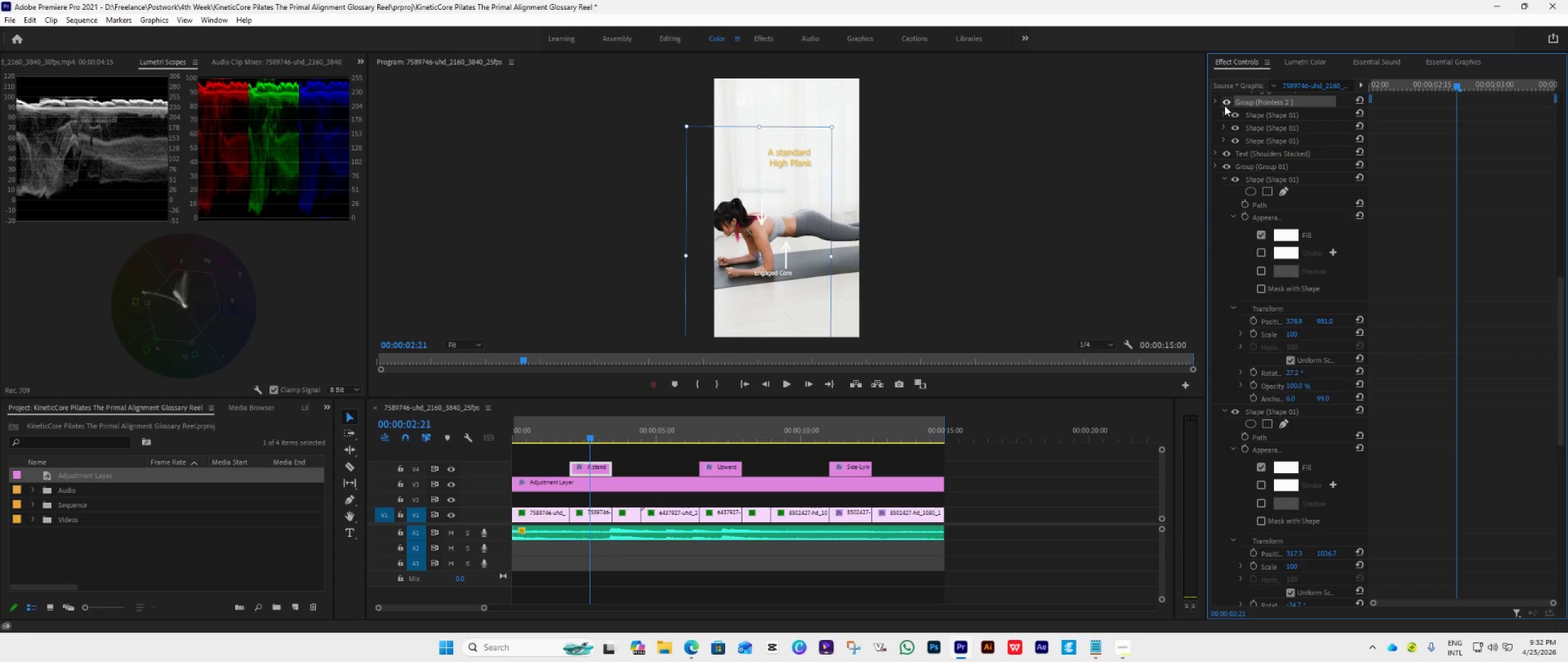 
double_click([1214, 99])
 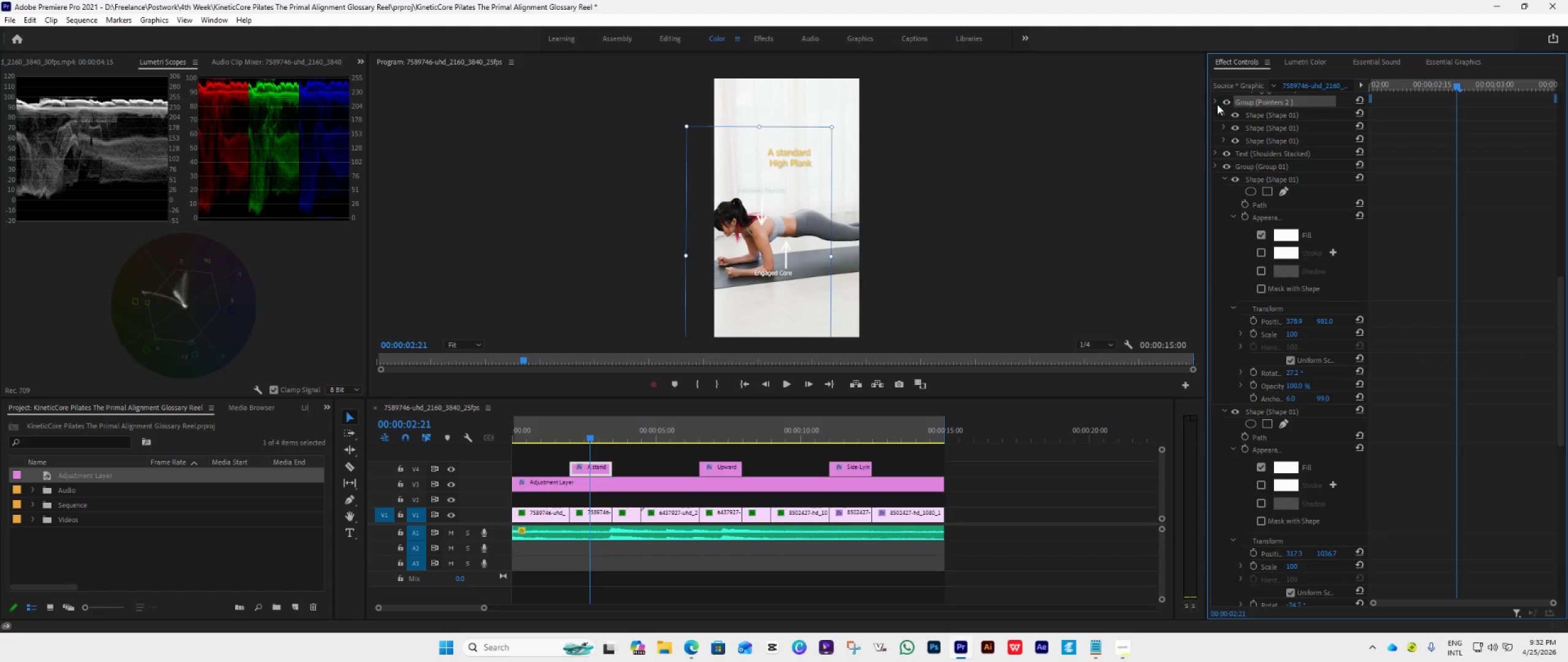 
left_click([1214, 101])
 